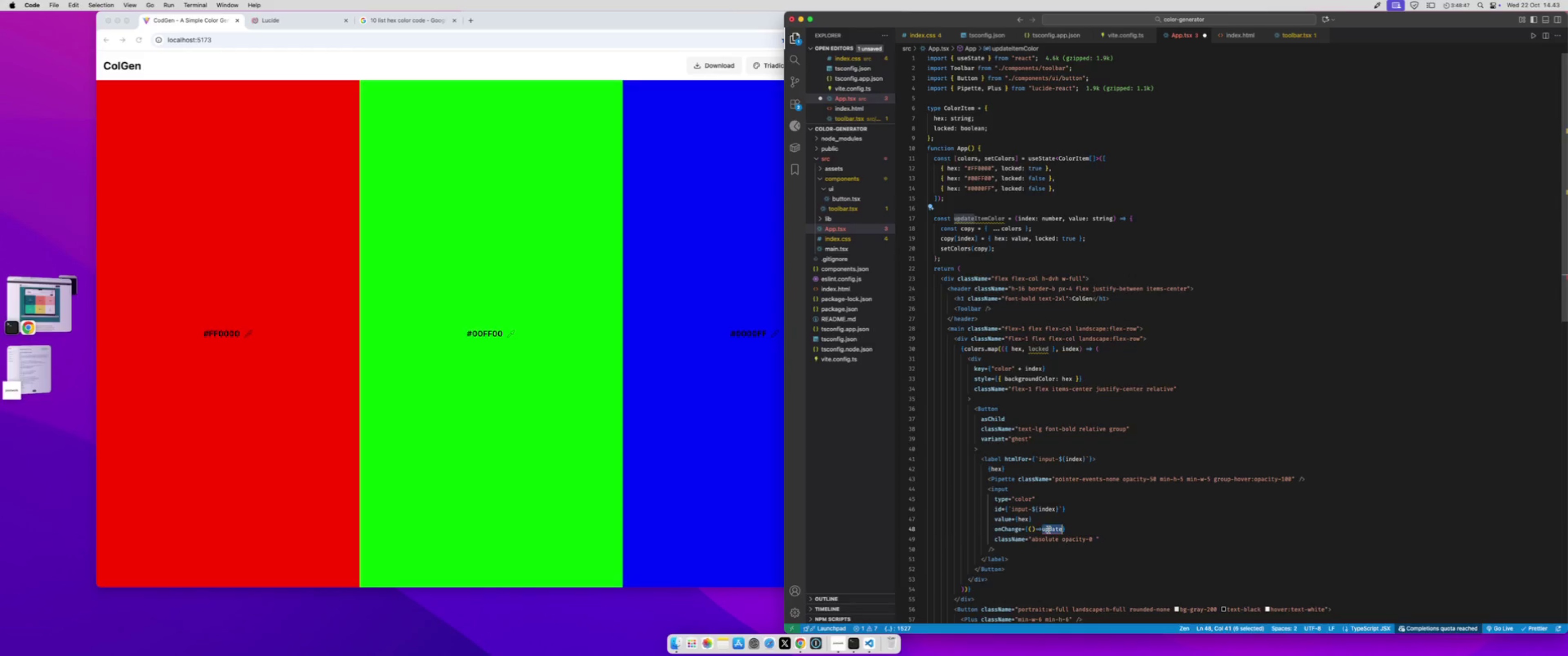 
key(Meta+CommandLeft)
 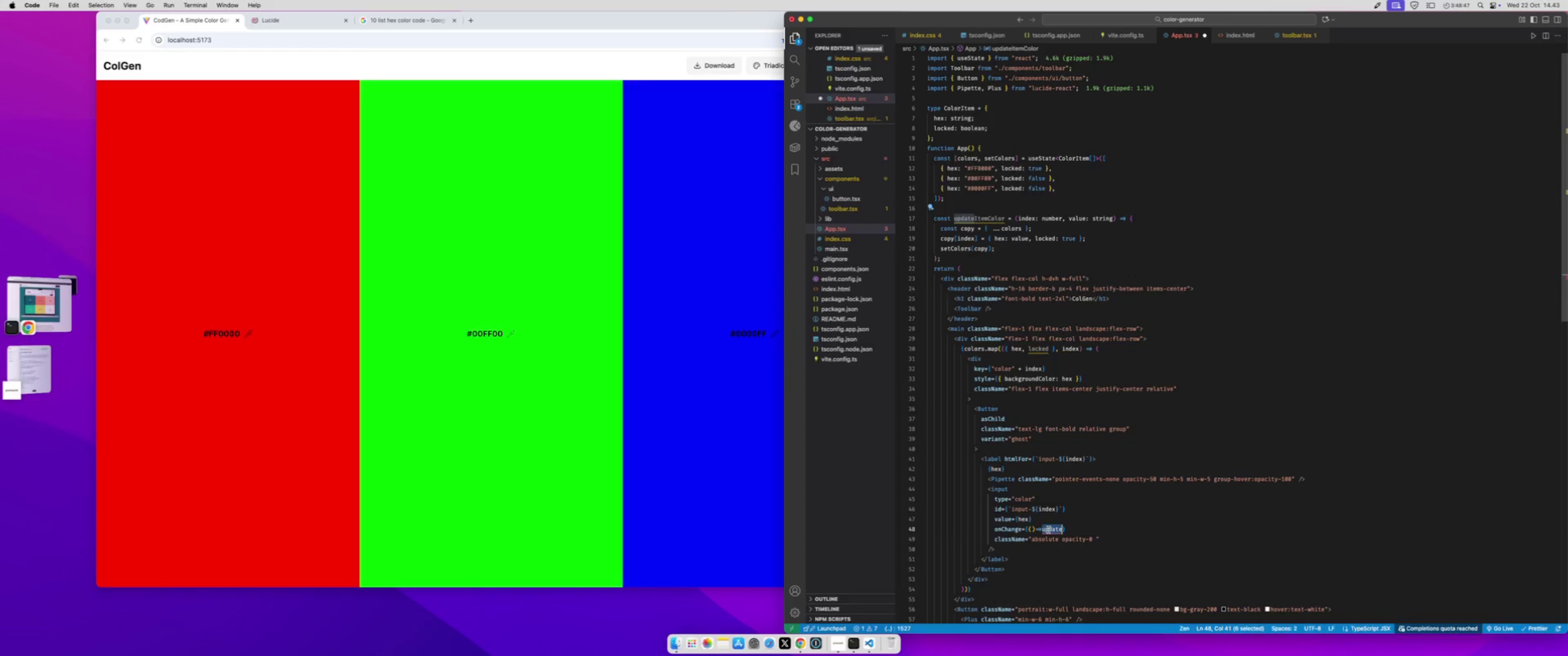 
key(Meta+V)
 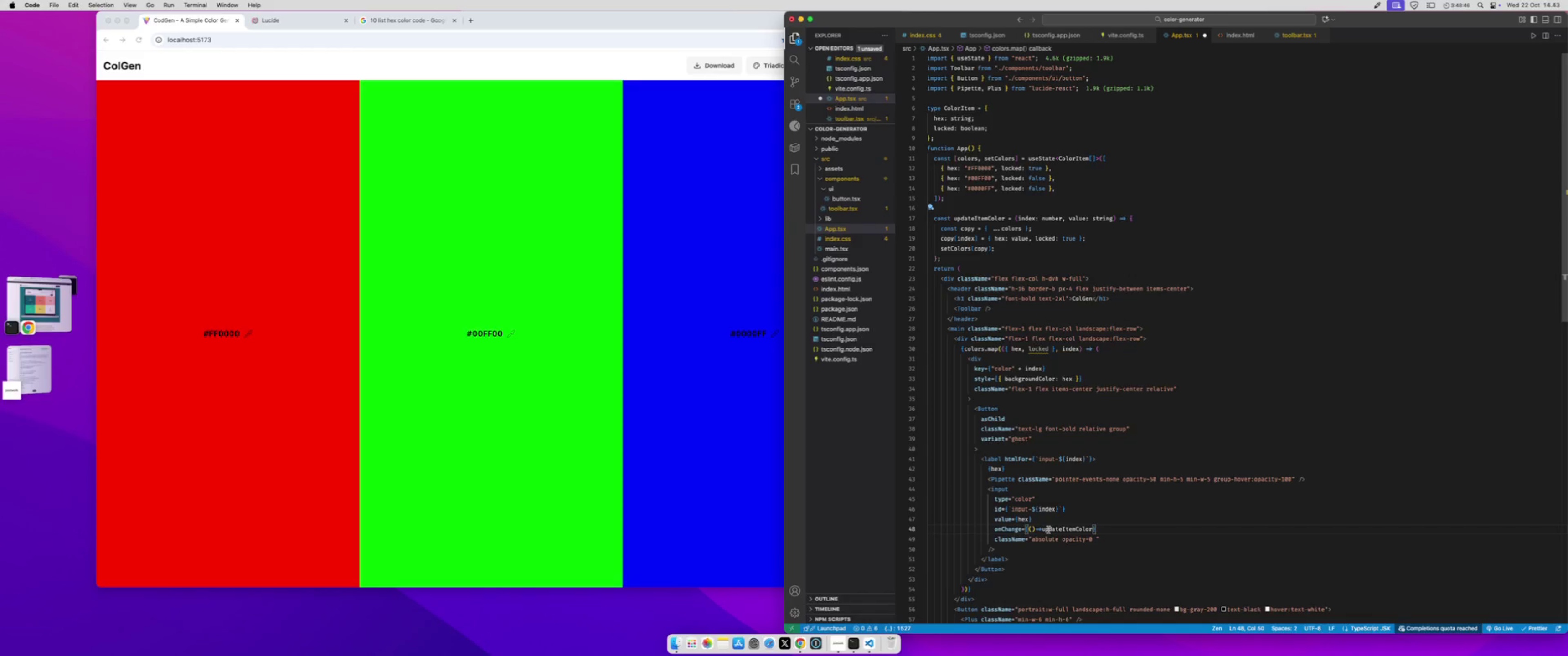 
type((index, e.tar)
 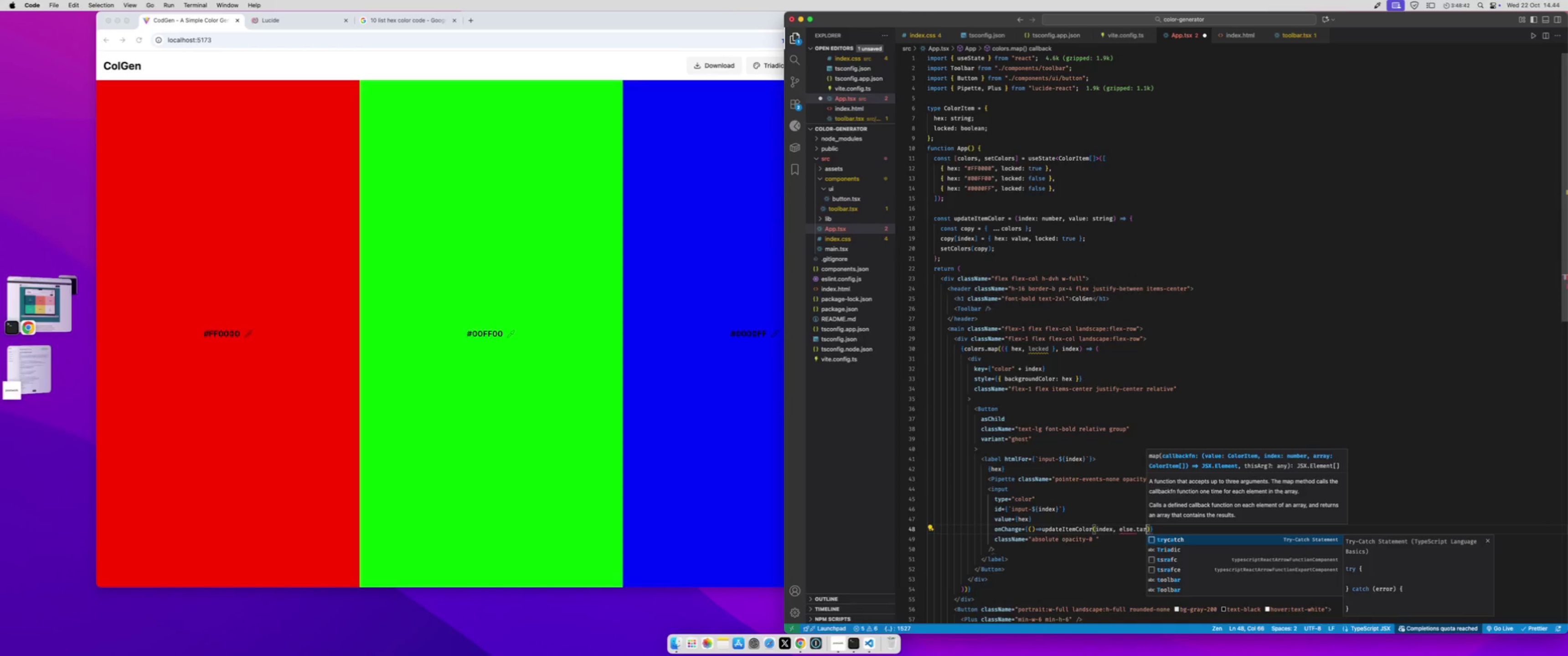 
key(Meta+Z)
 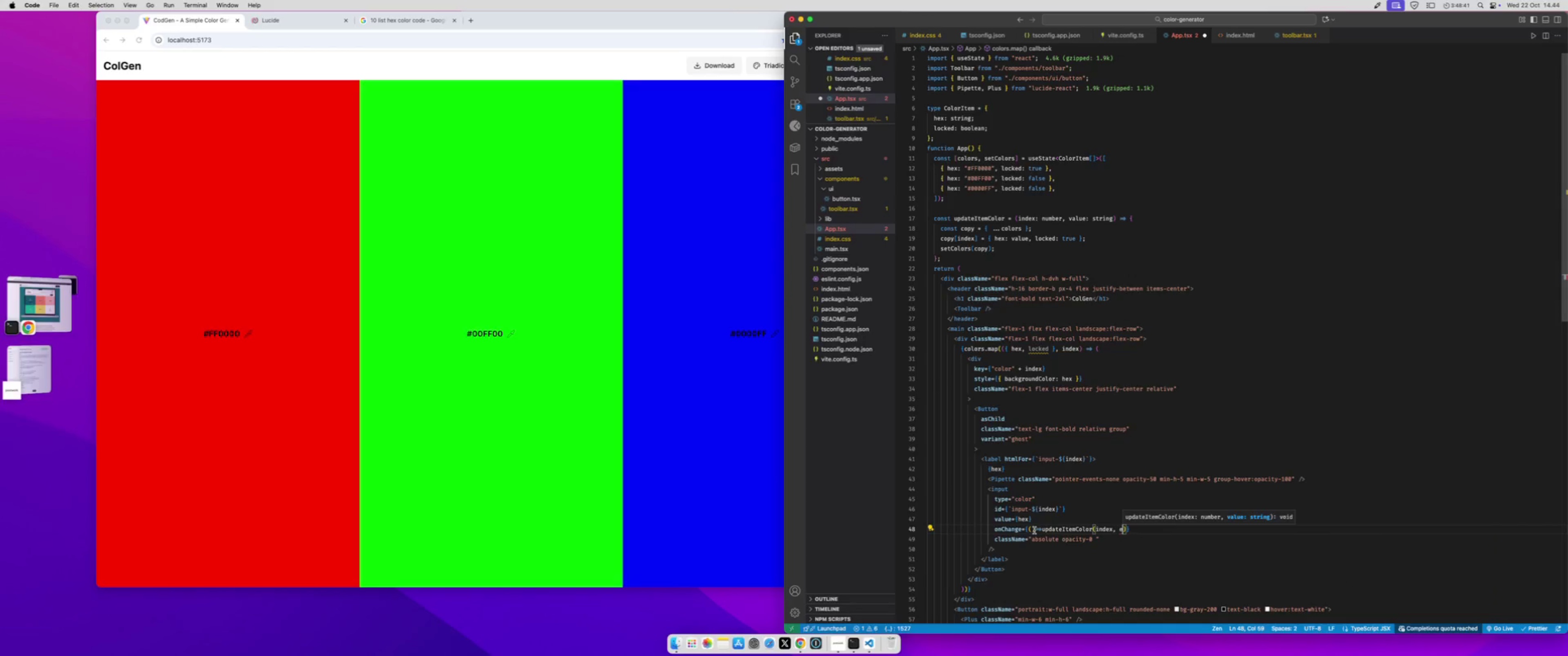 
left_click([1032, 529])
 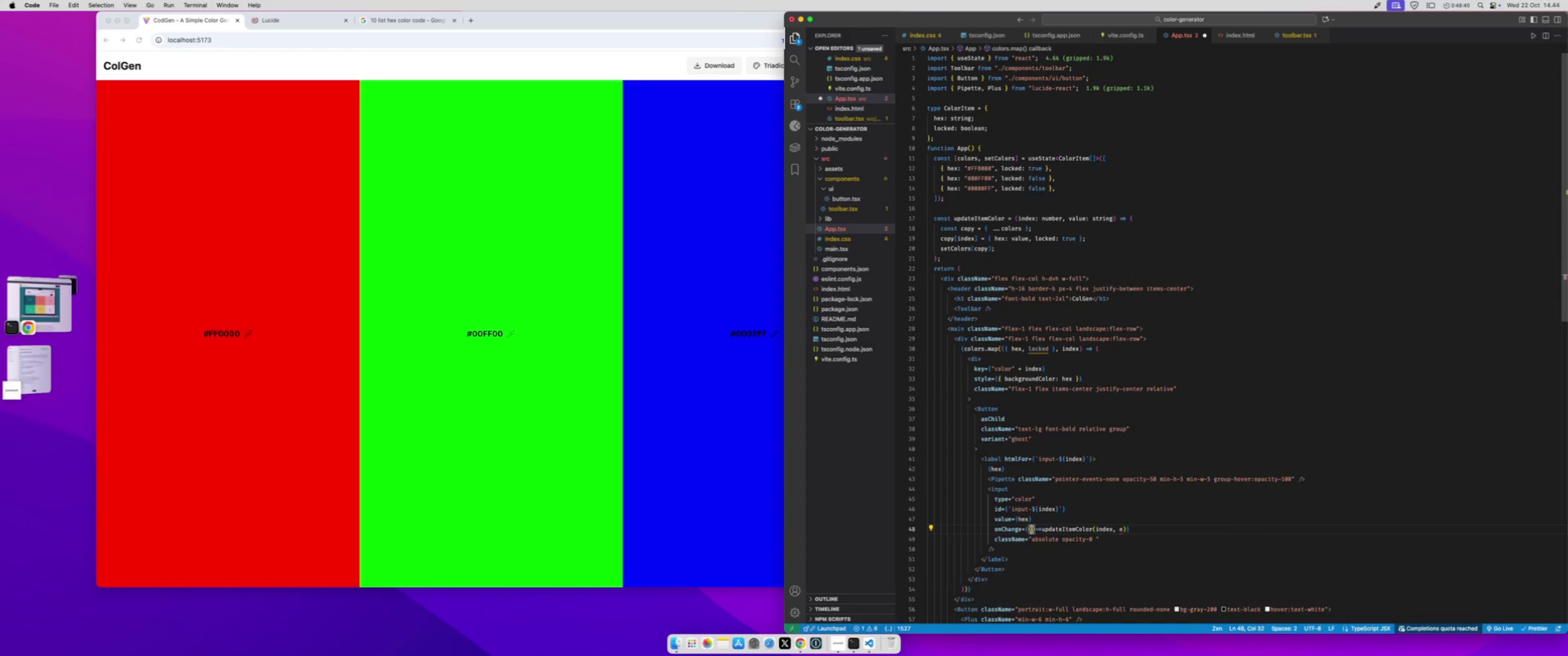 
key(E)
 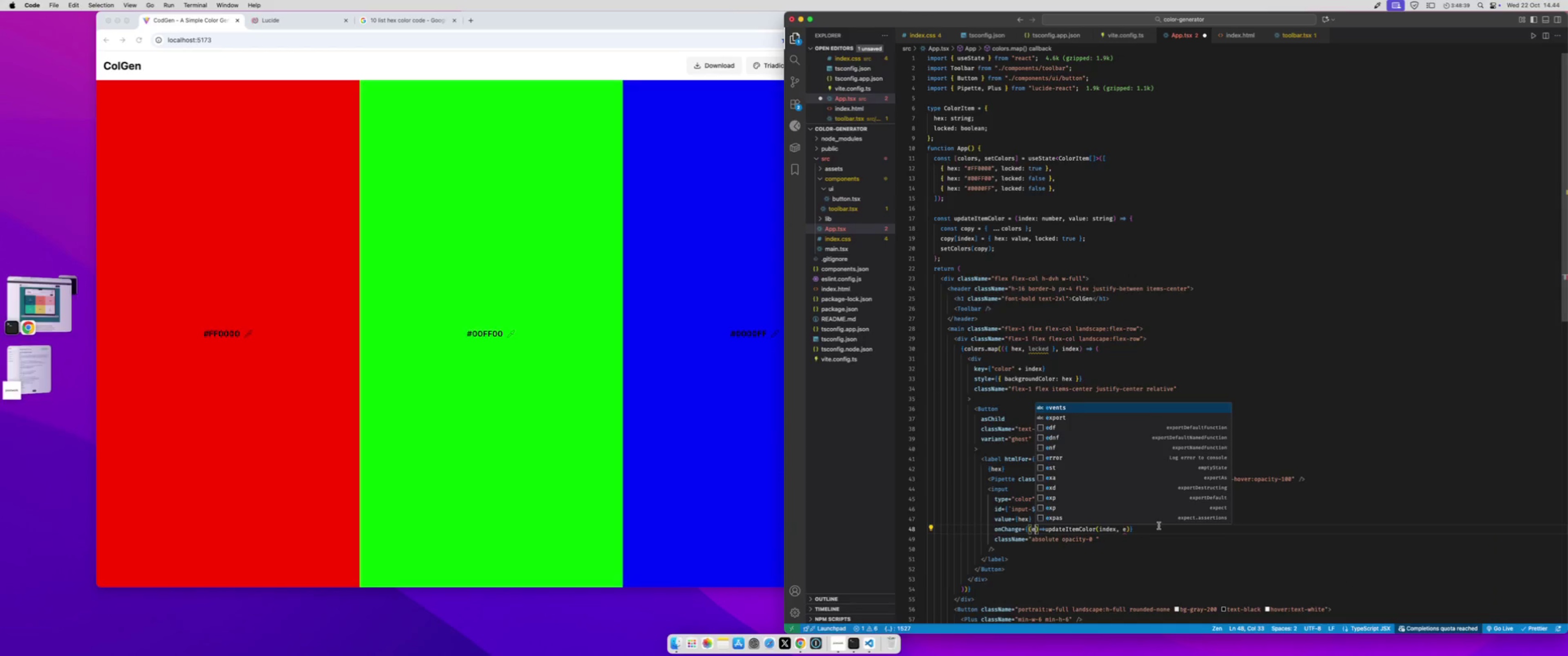 
left_click([1145, 530])
 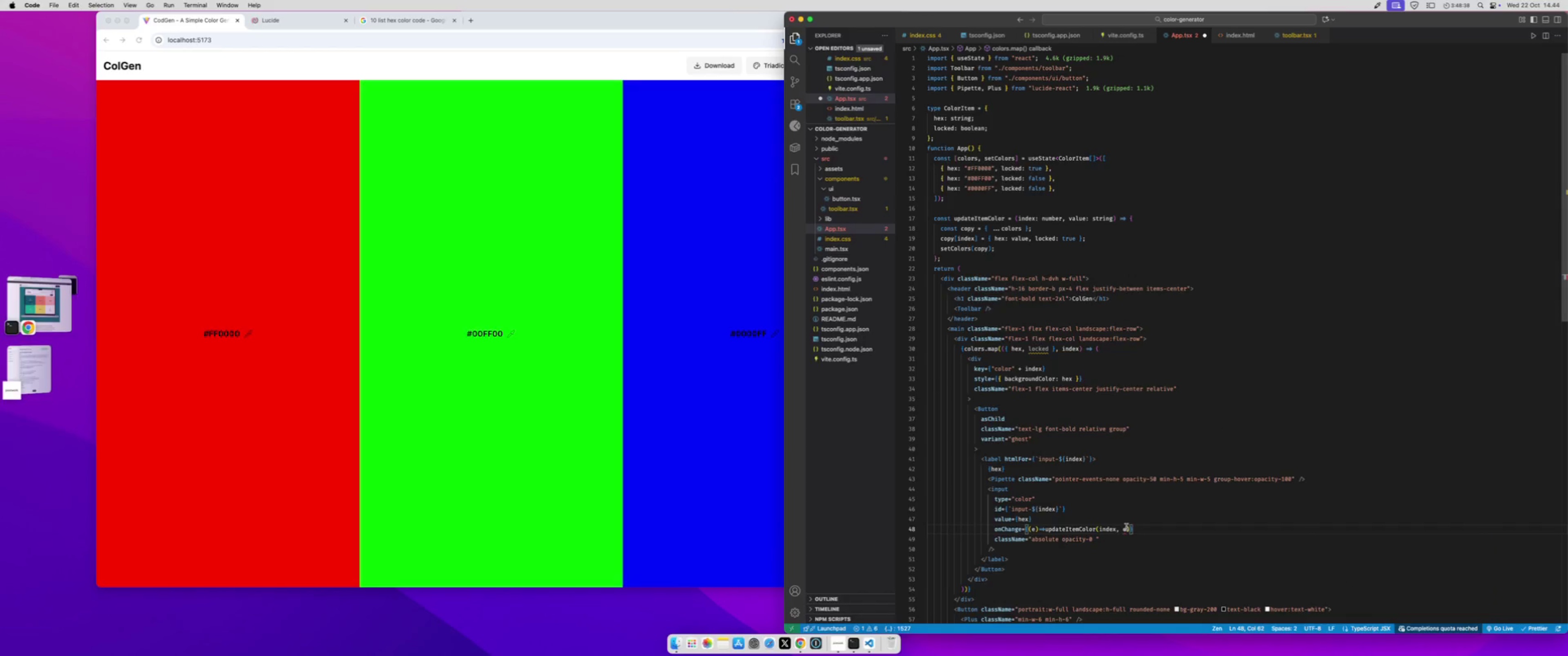 
left_click([1126, 528])
 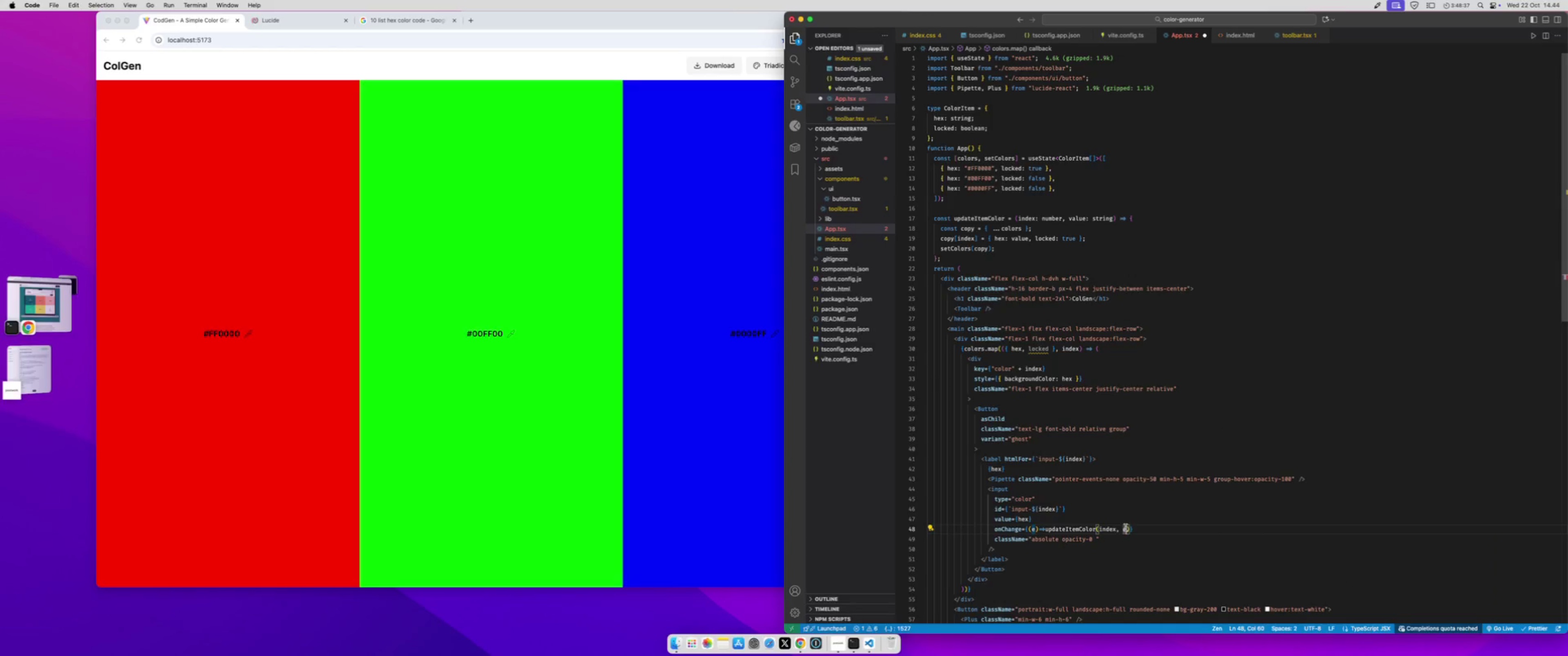 
type(.tar)
 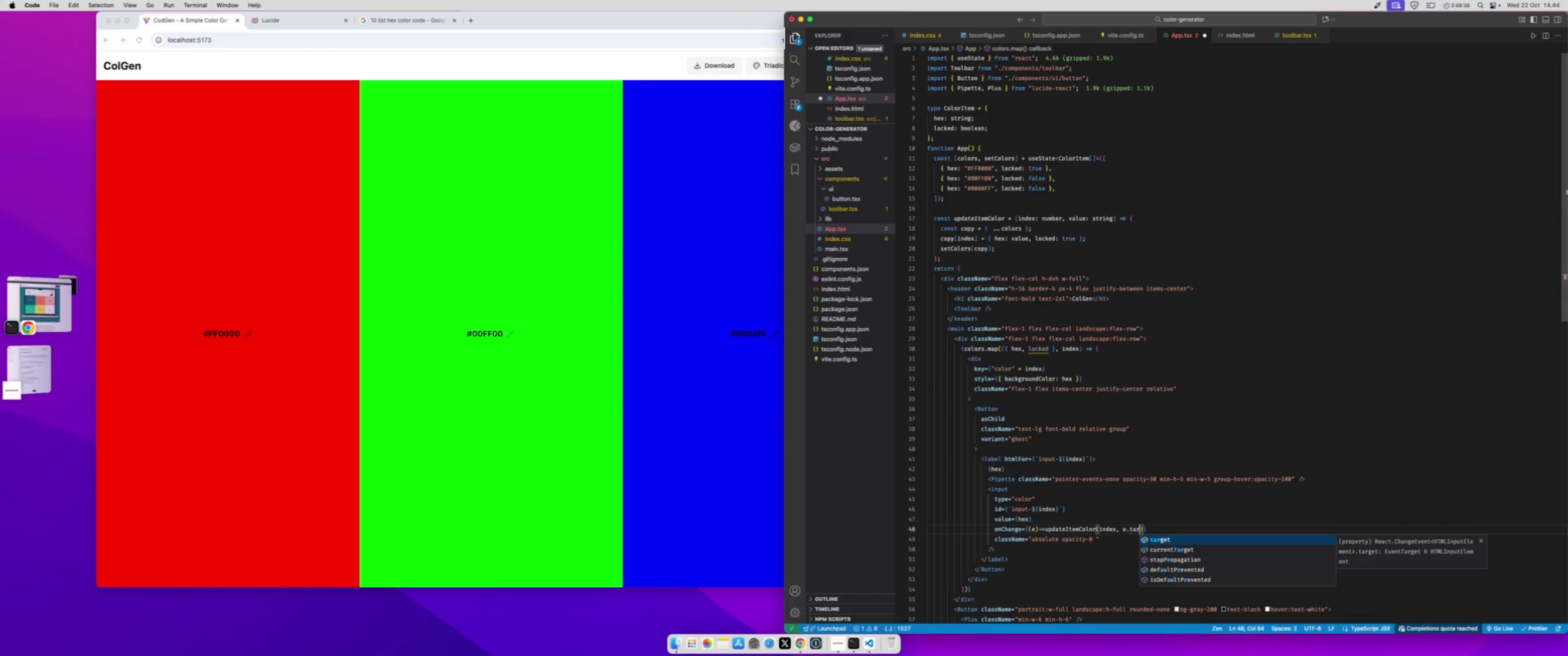 
key(Enter)
 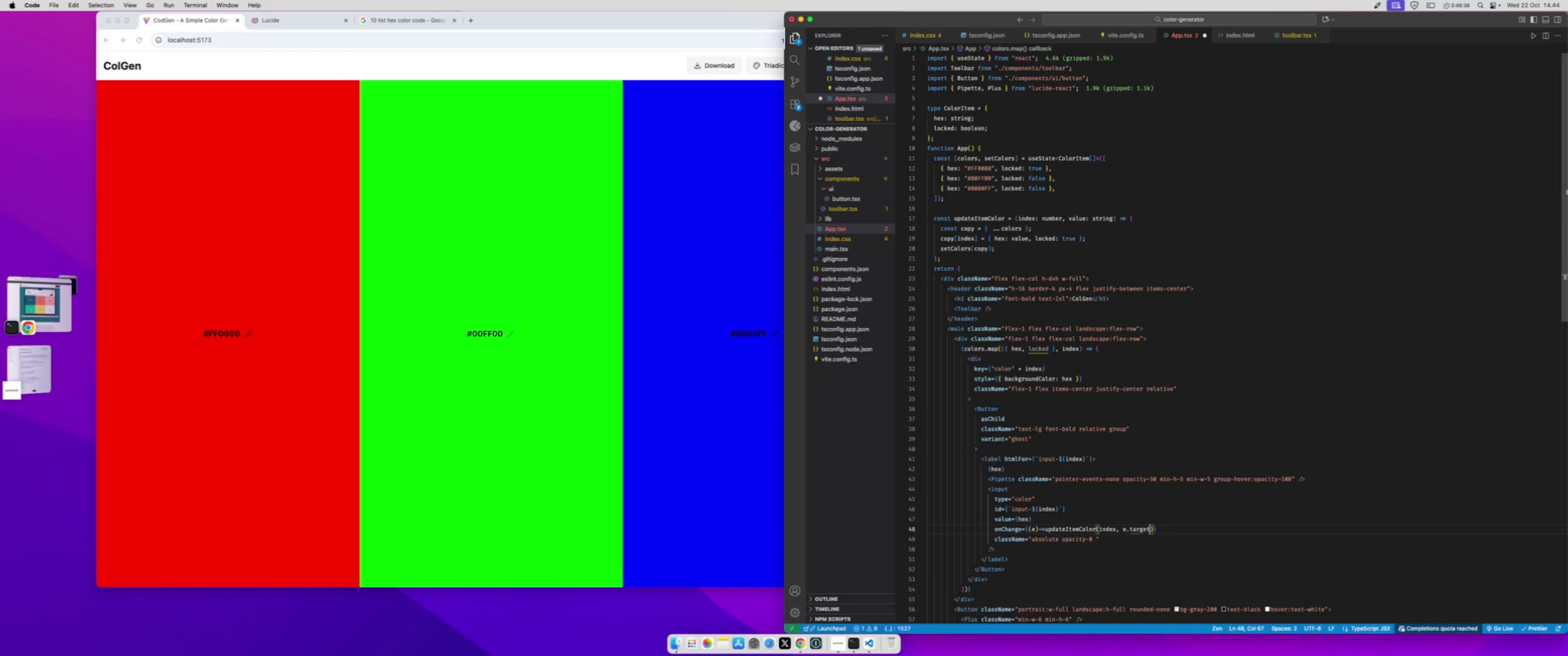 
type(.value)
 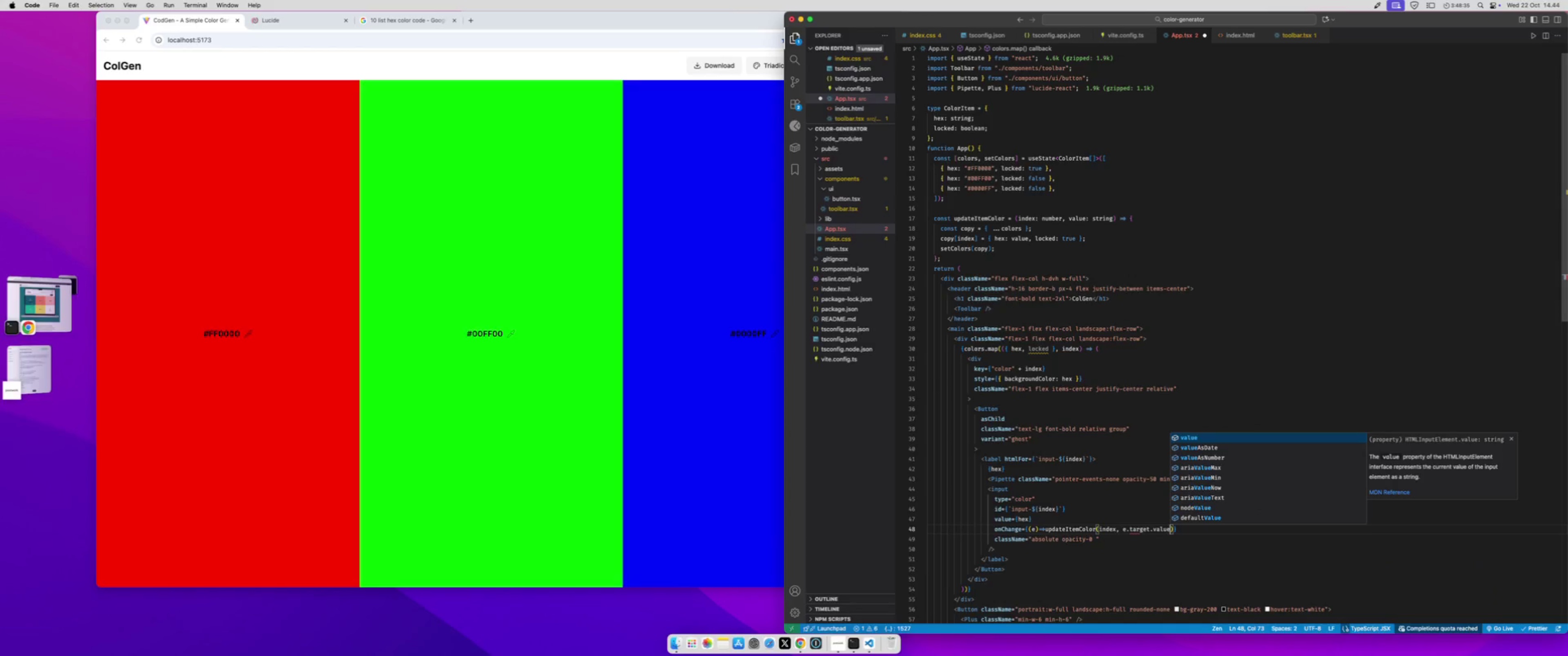 
key(Meta+S)
 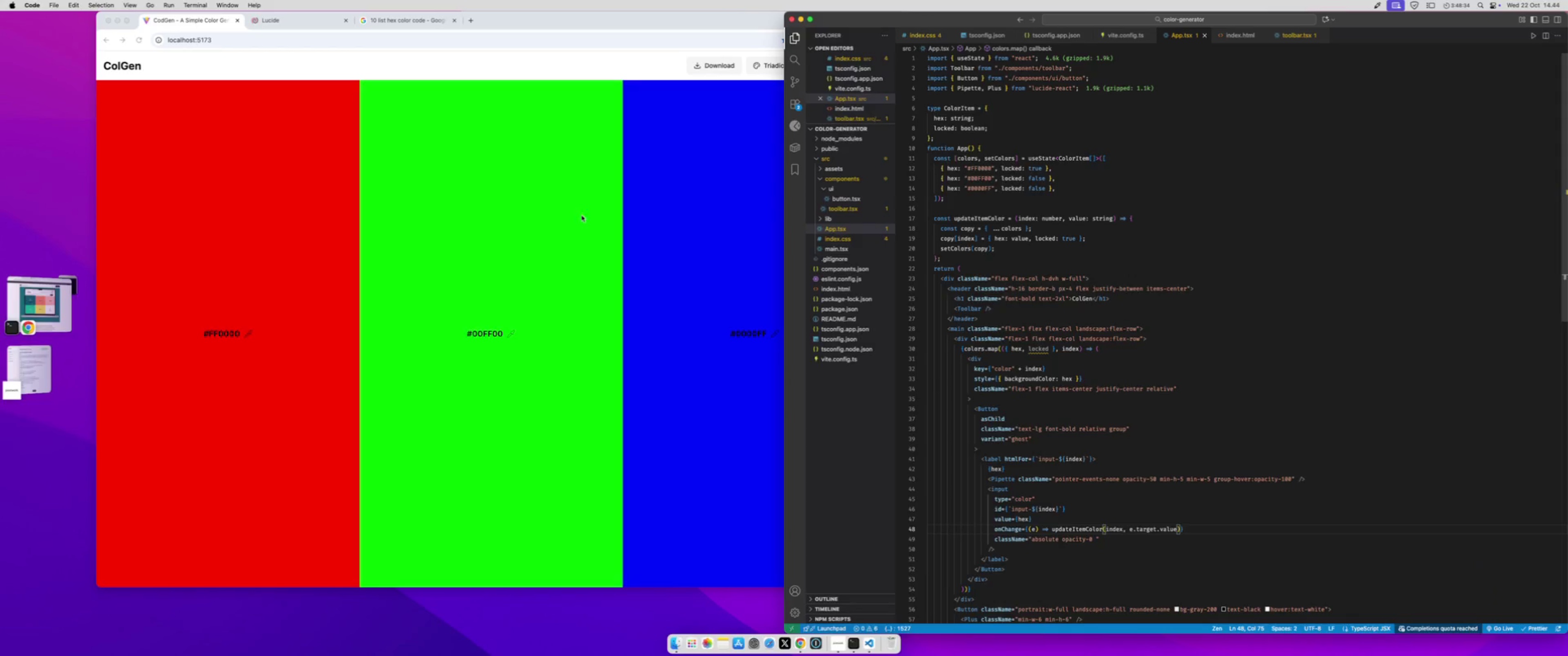 
left_click([535, 253])
 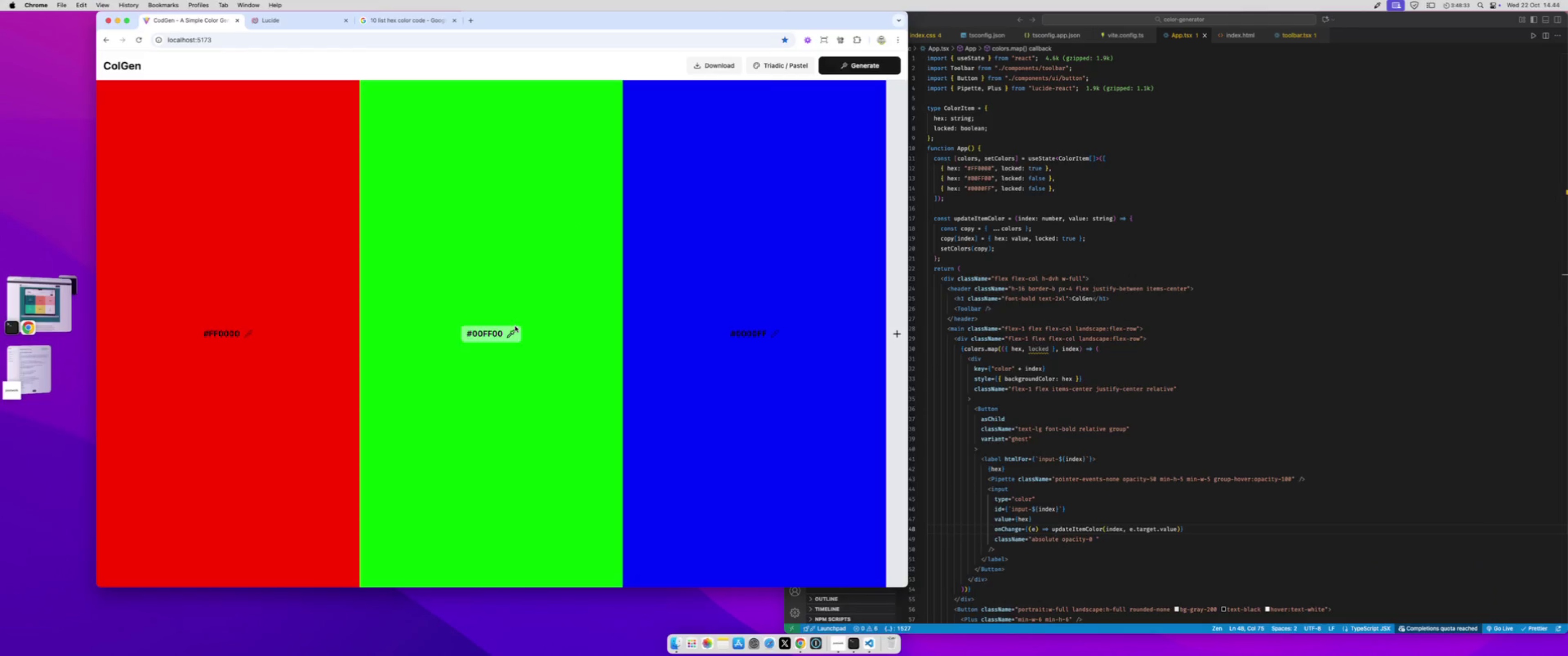 
left_click([514, 329])
 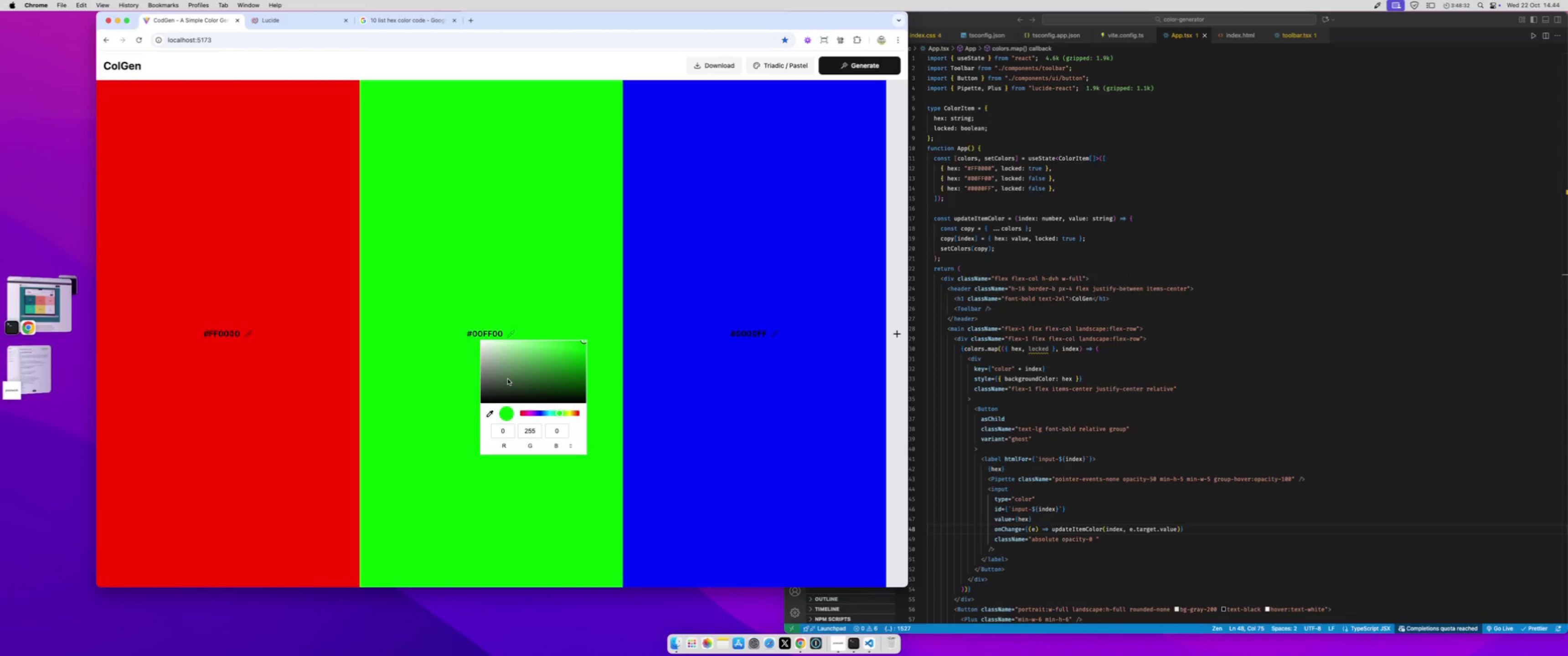 
left_click_drag(start_coordinate=[508, 379], to_coordinate=[514, 376])
 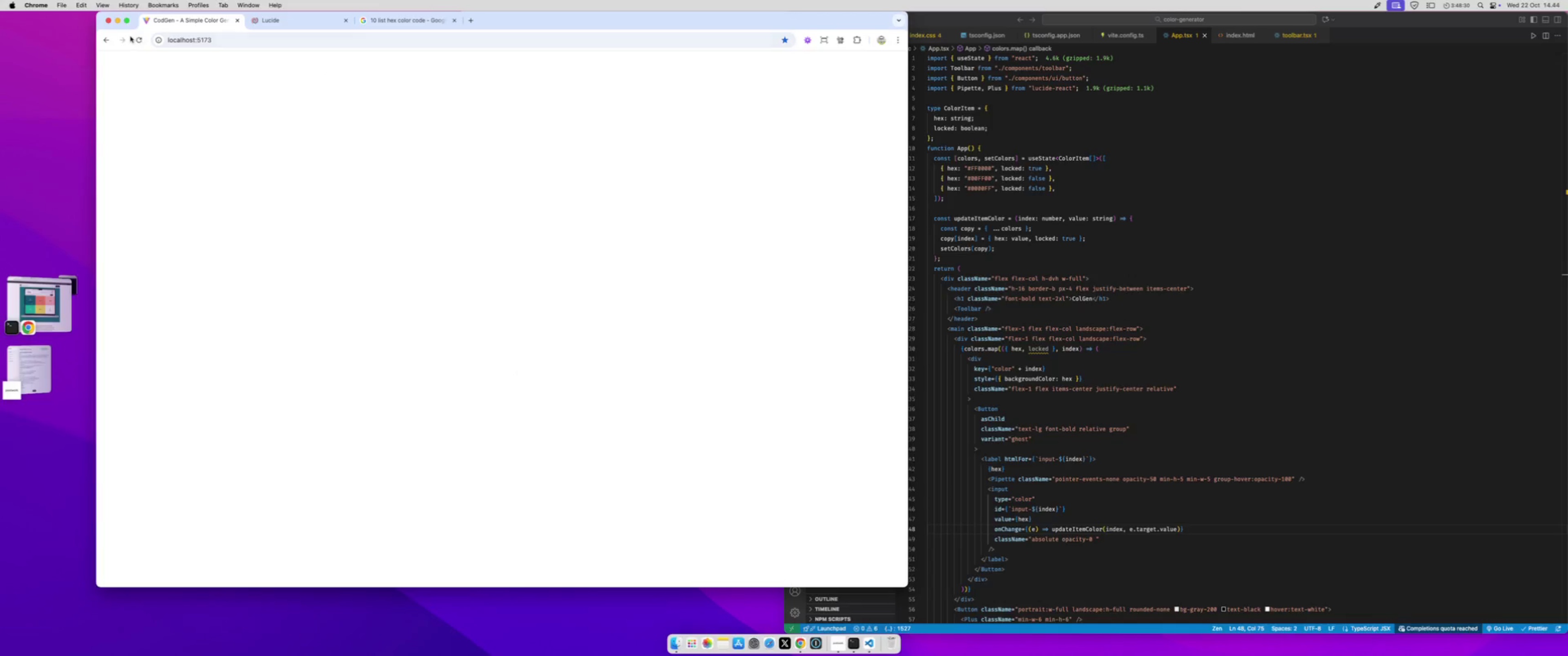 
left_click([134, 37])
 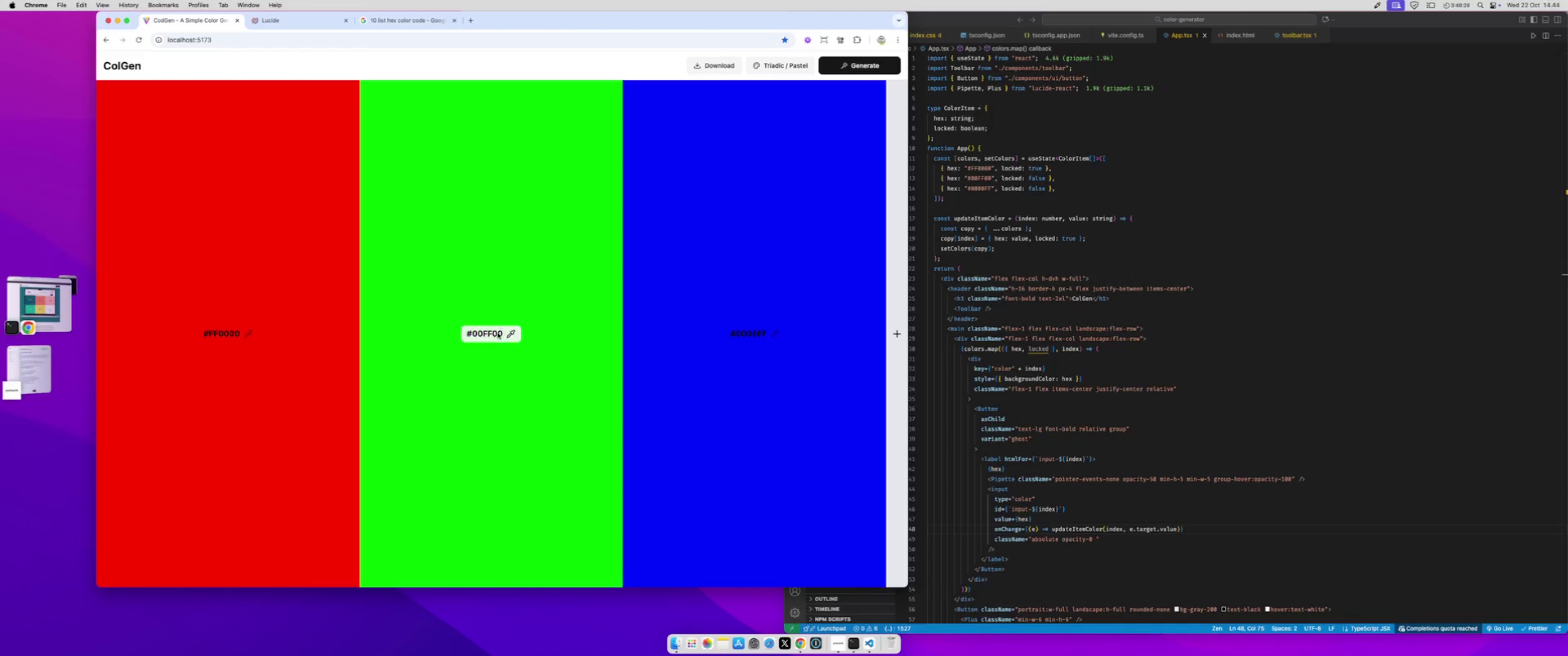 
left_click([497, 336])
 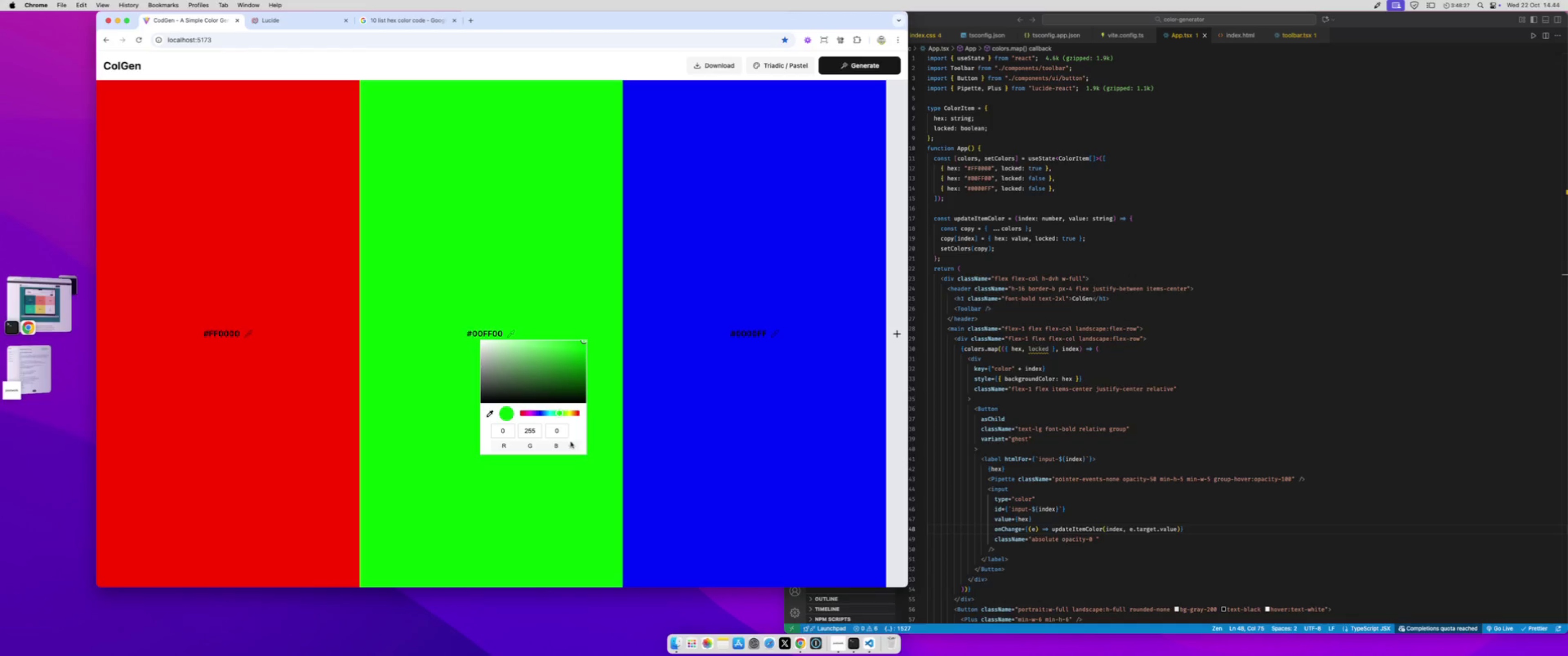 
left_click([569, 443])
 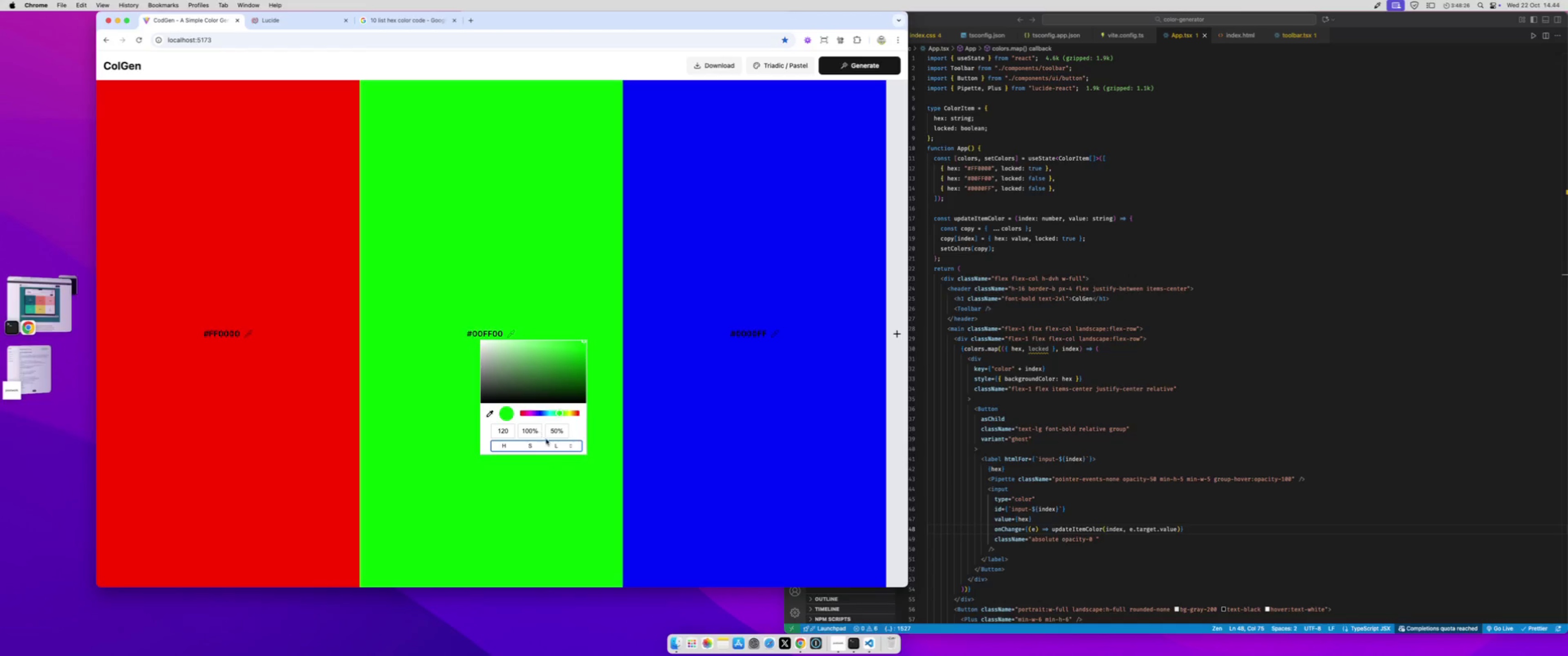 
left_click([547, 446])
 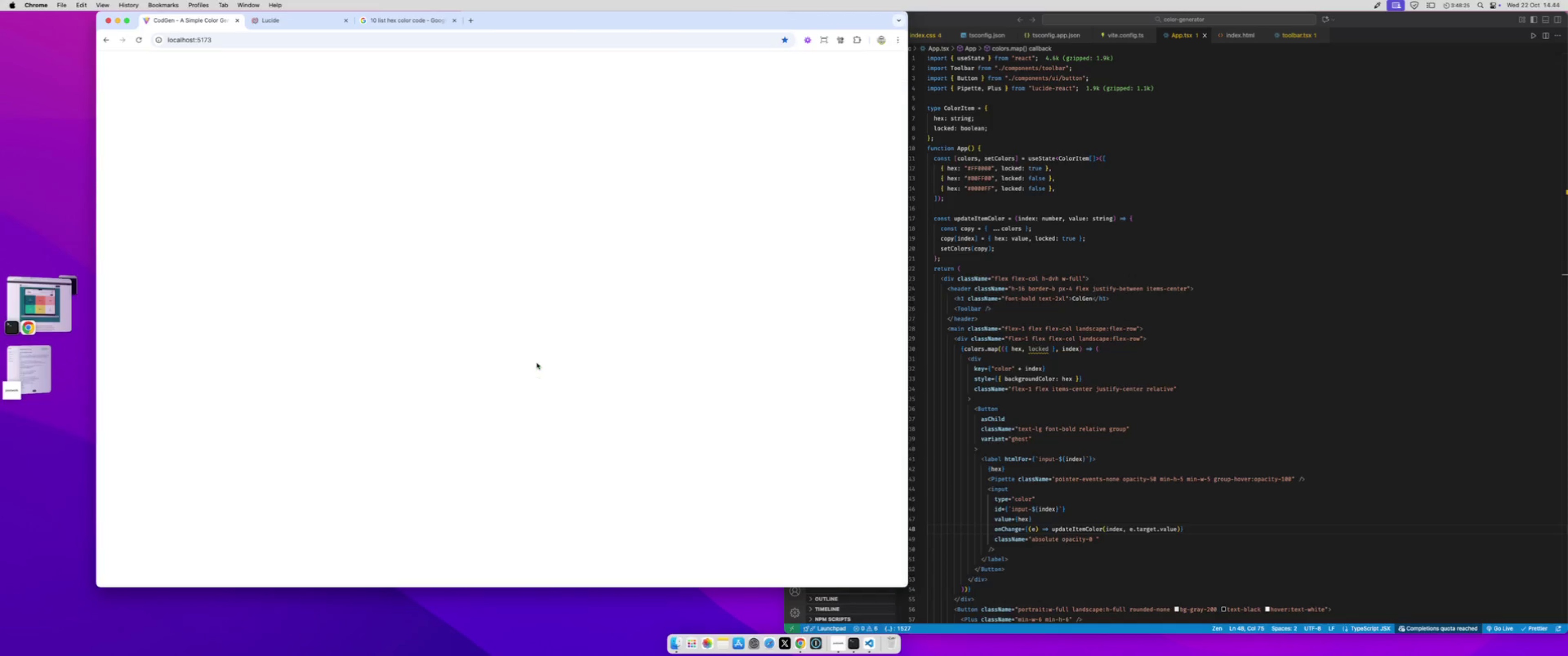 
left_click([537, 363])
 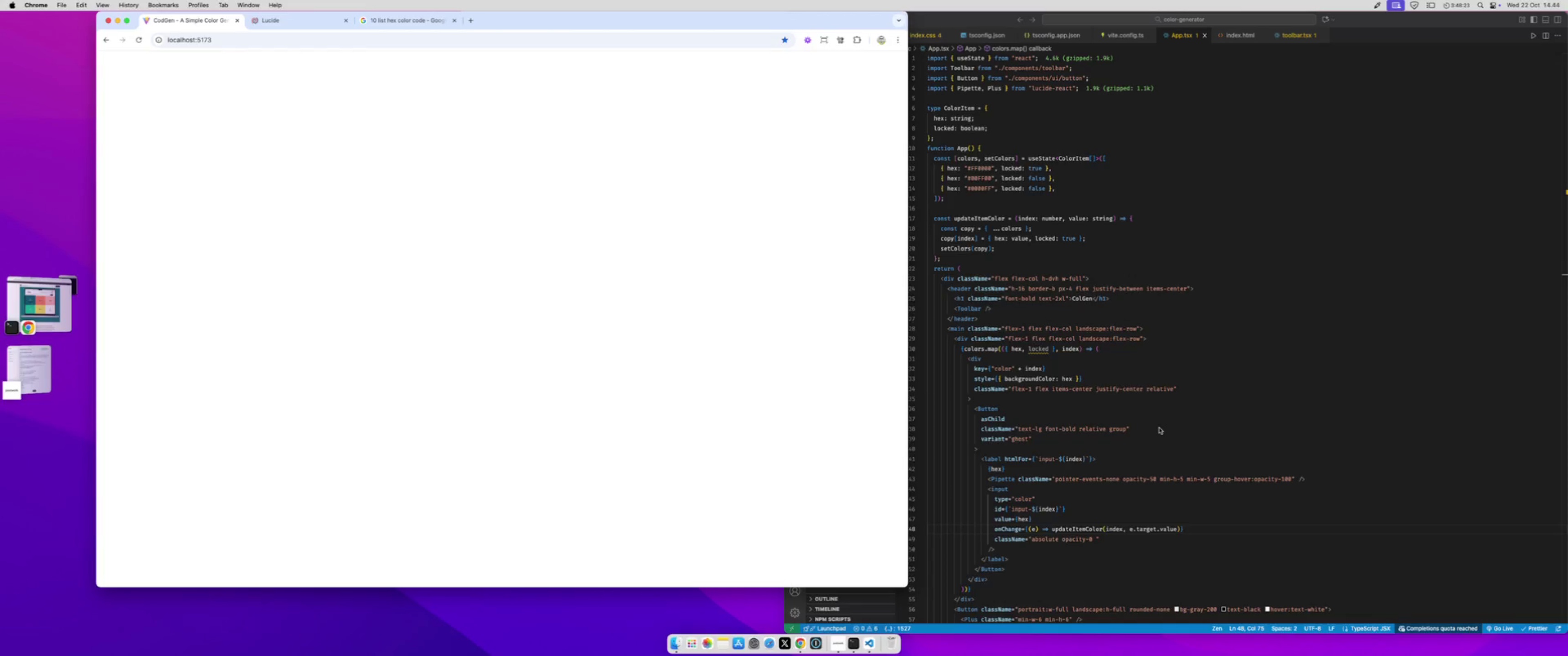 
left_click([1171, 428])
 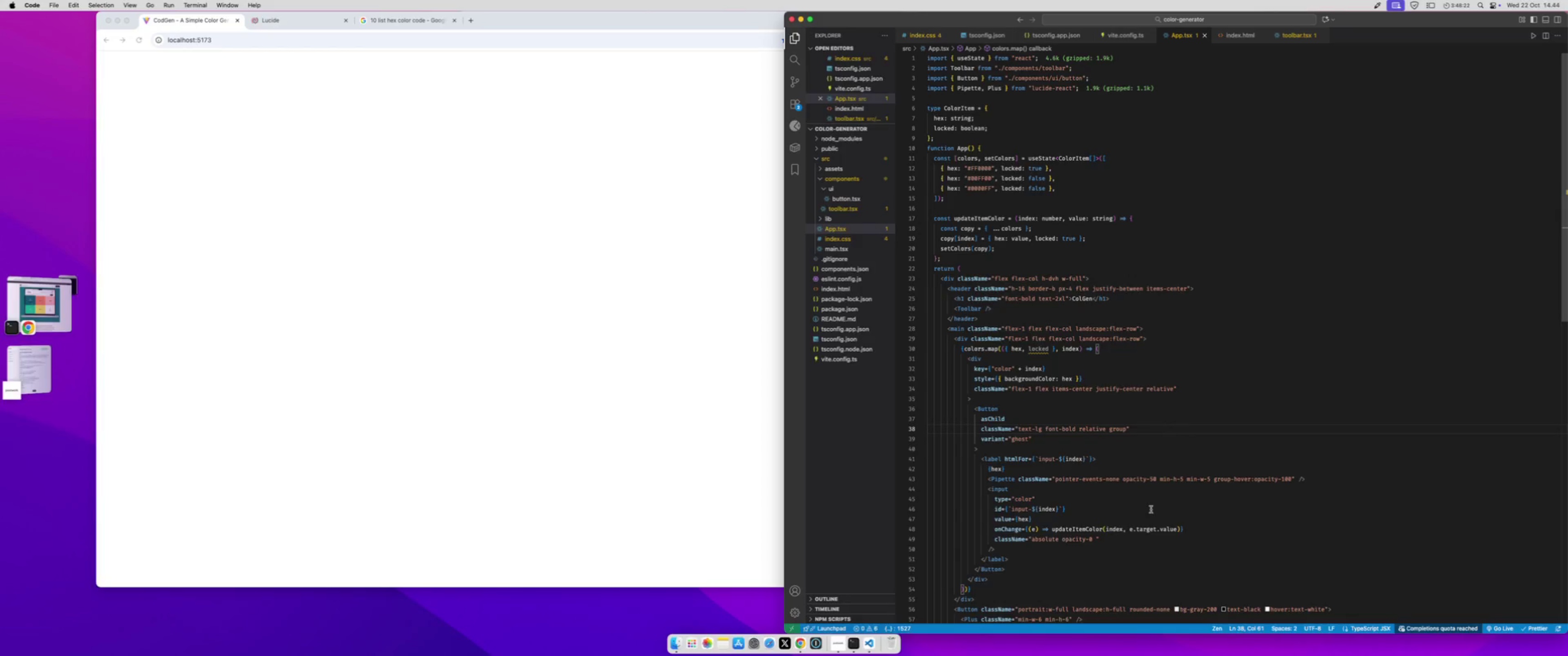 
mouse_move([1141, 510])
 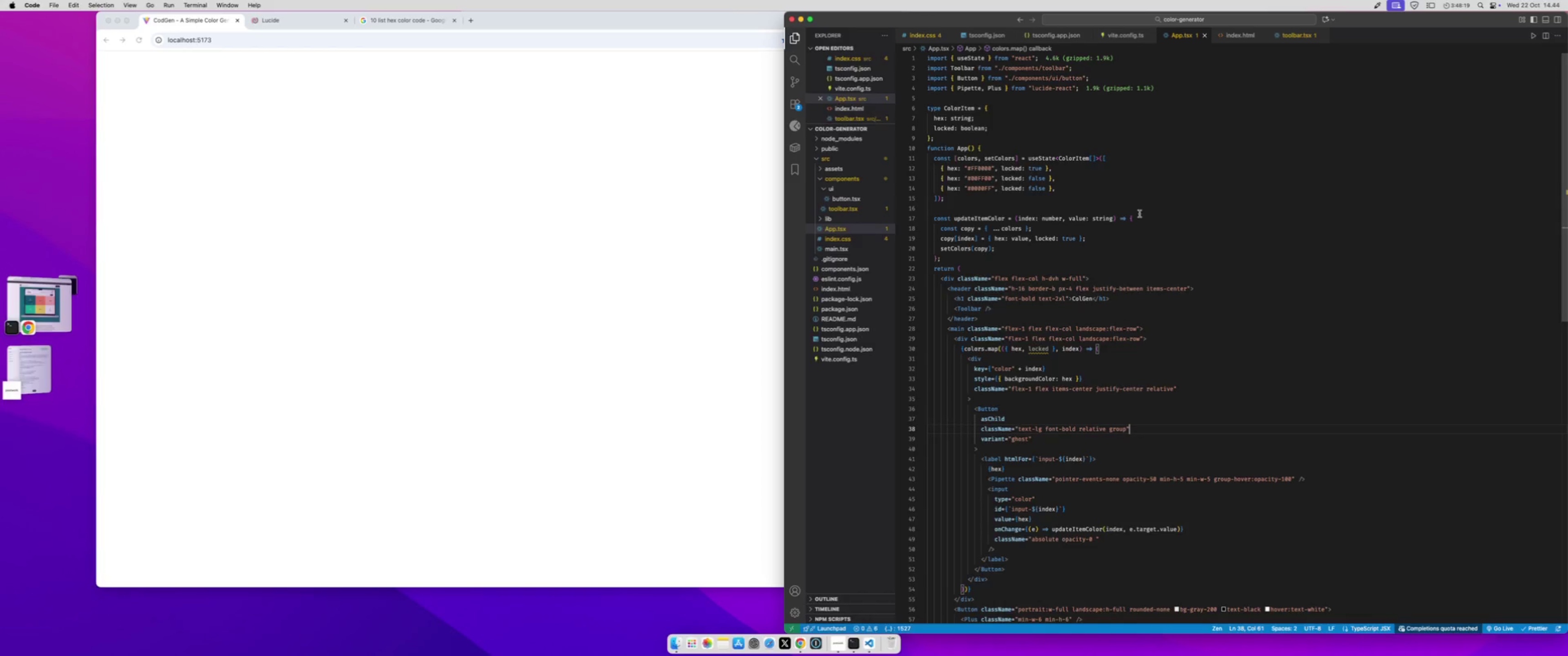 
left_click([1141, 217])
 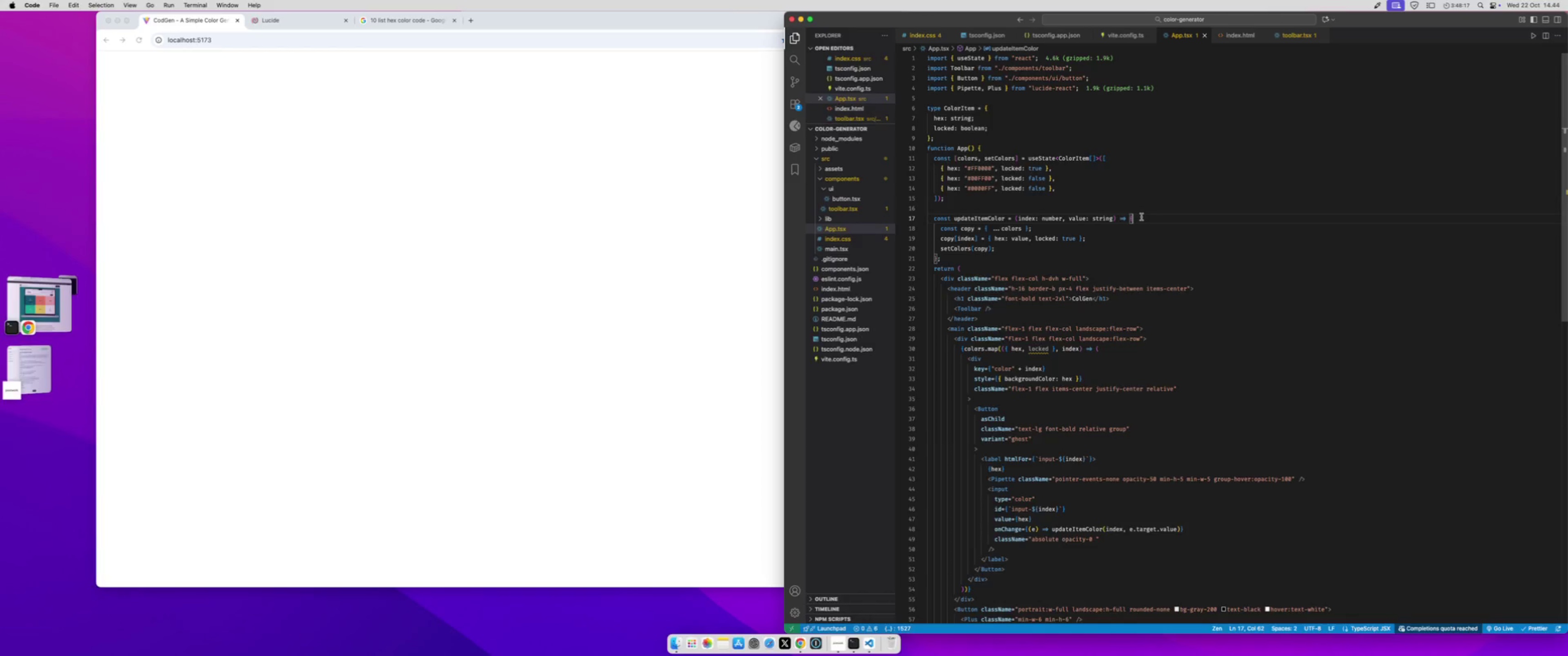 
key(Enter)
 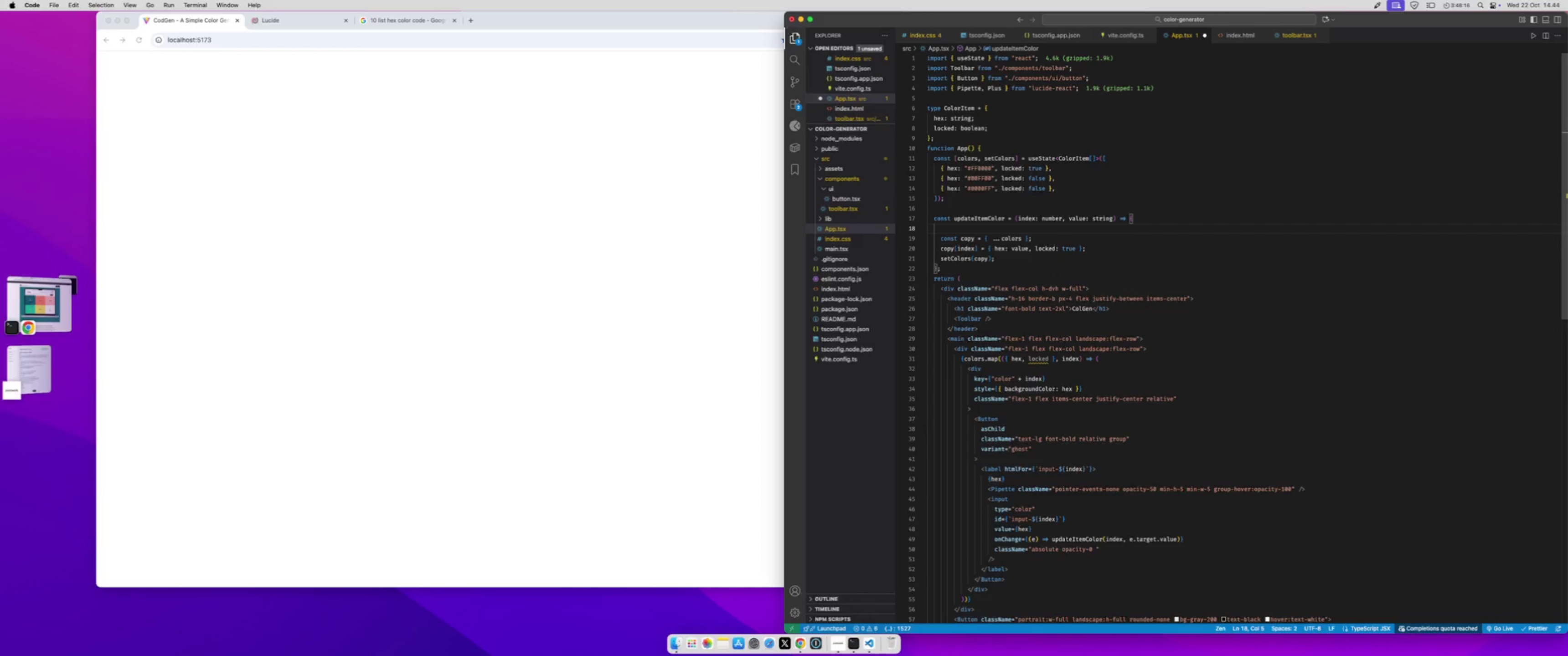 
type(console.log(value)
 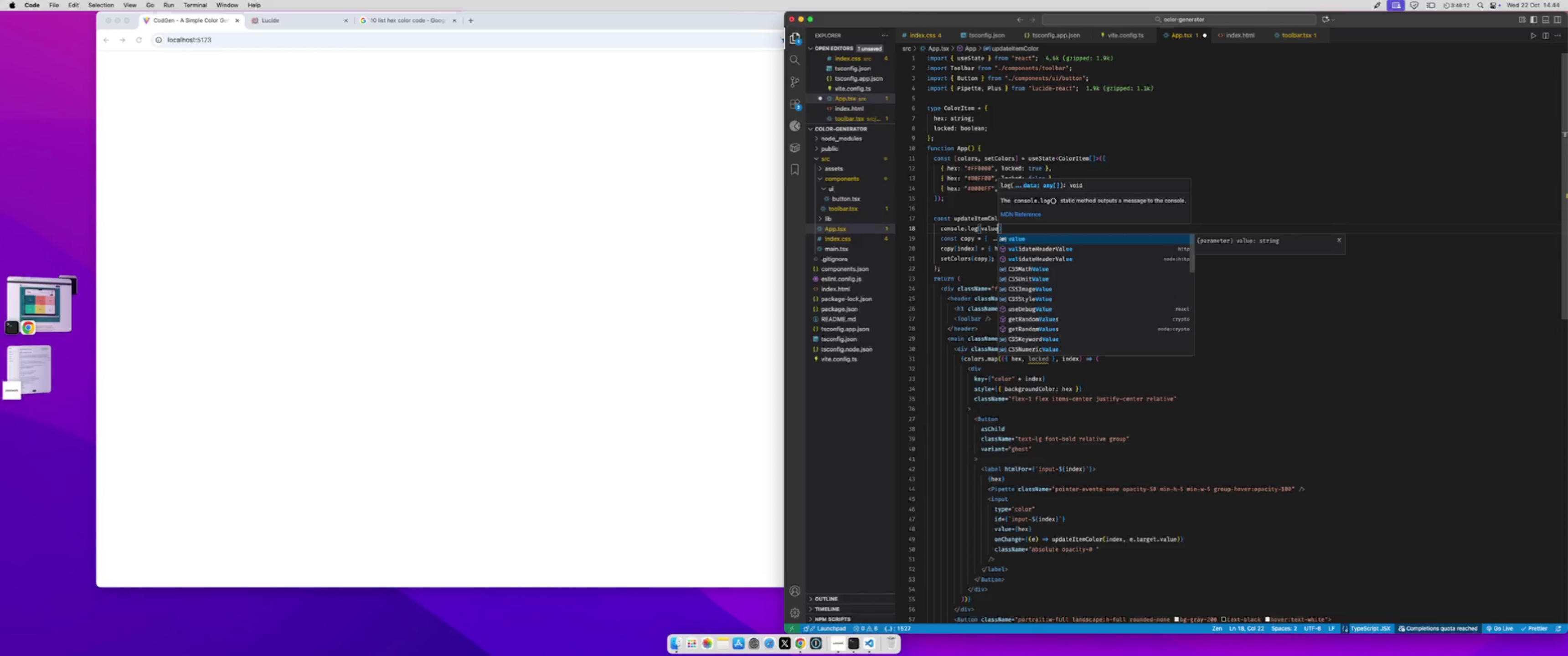 
key(Meta+CommandLeft)
 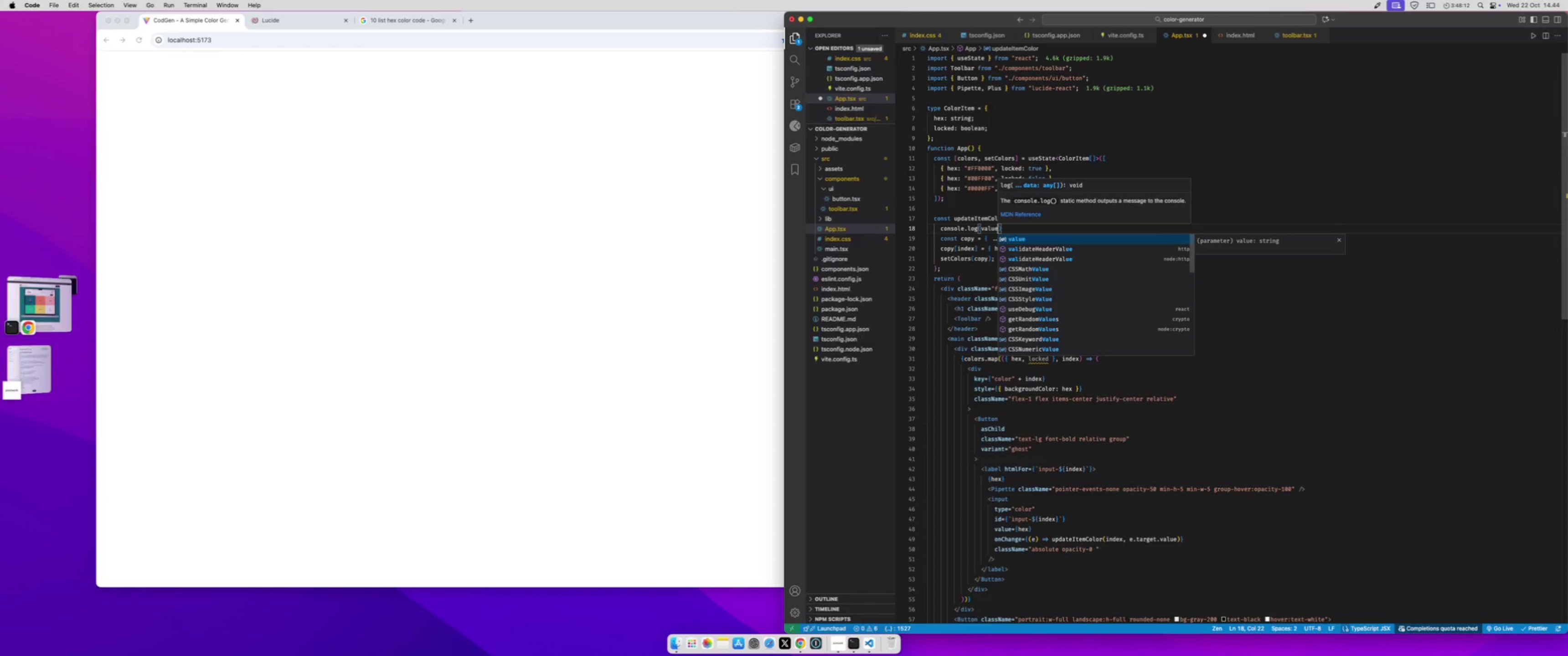 
key(Meta+S)
 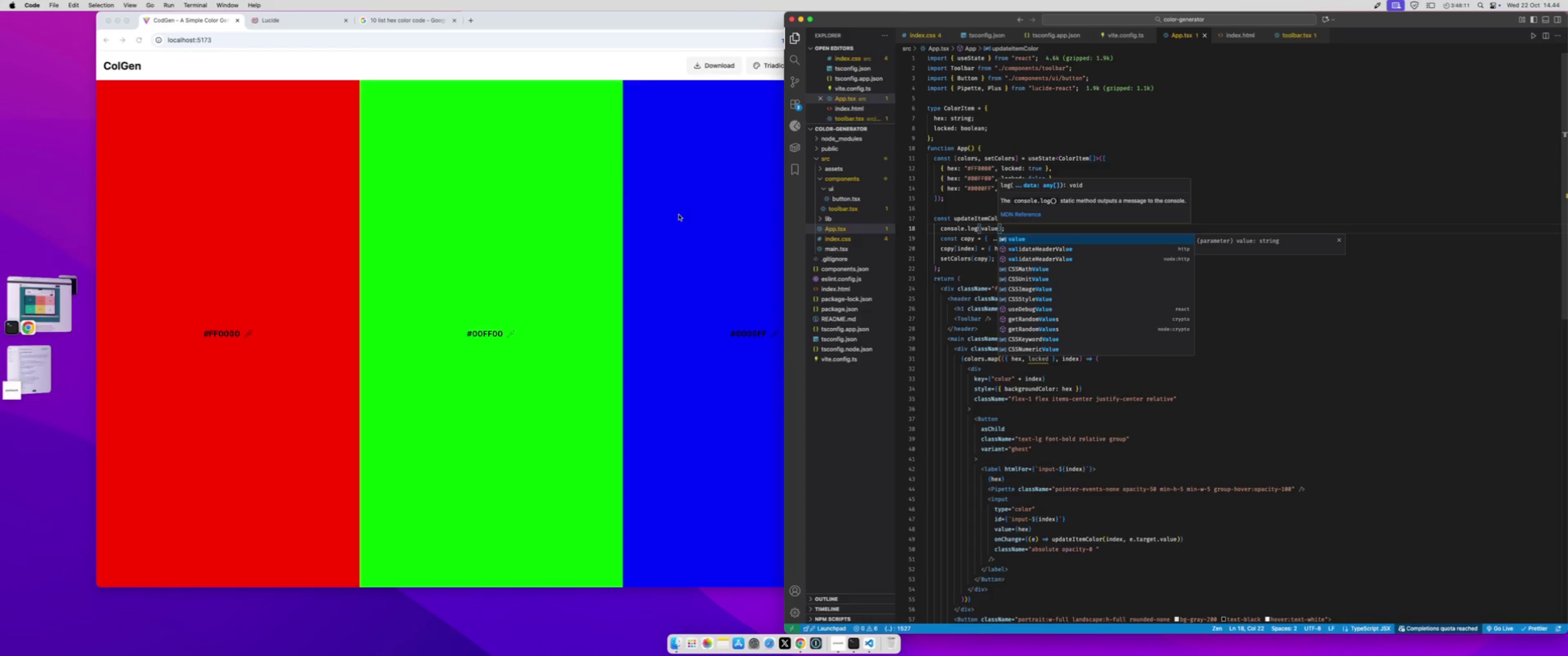 
right_click([616, 191])
 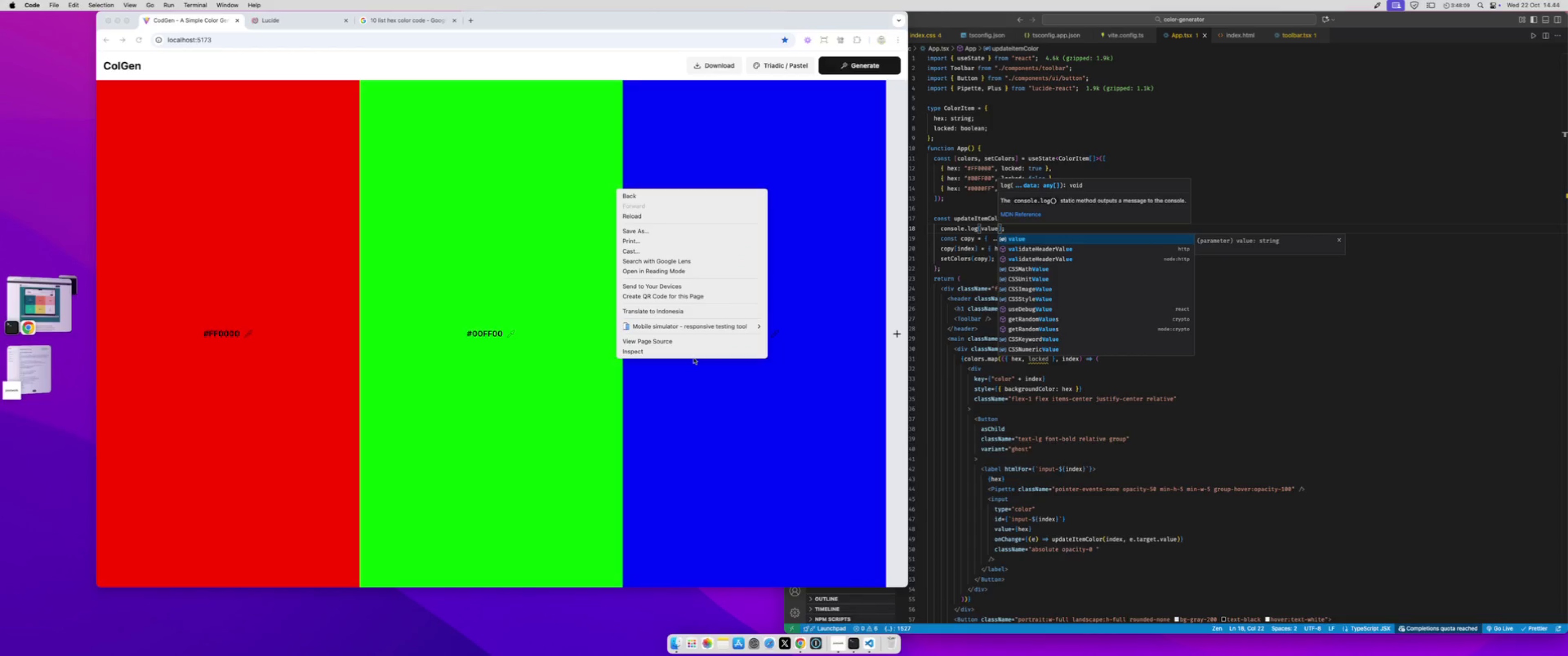 
left_click([694, 355])
 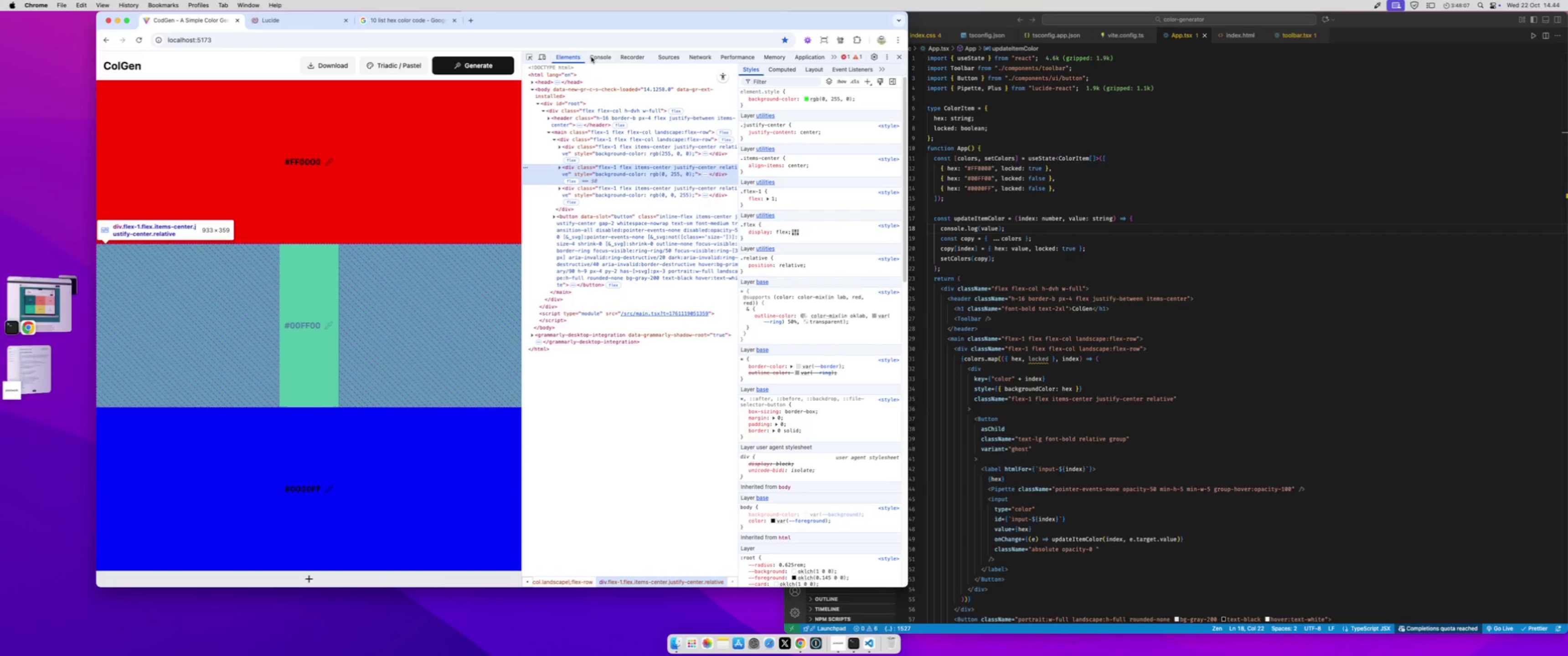 
left_click([599, 57])
 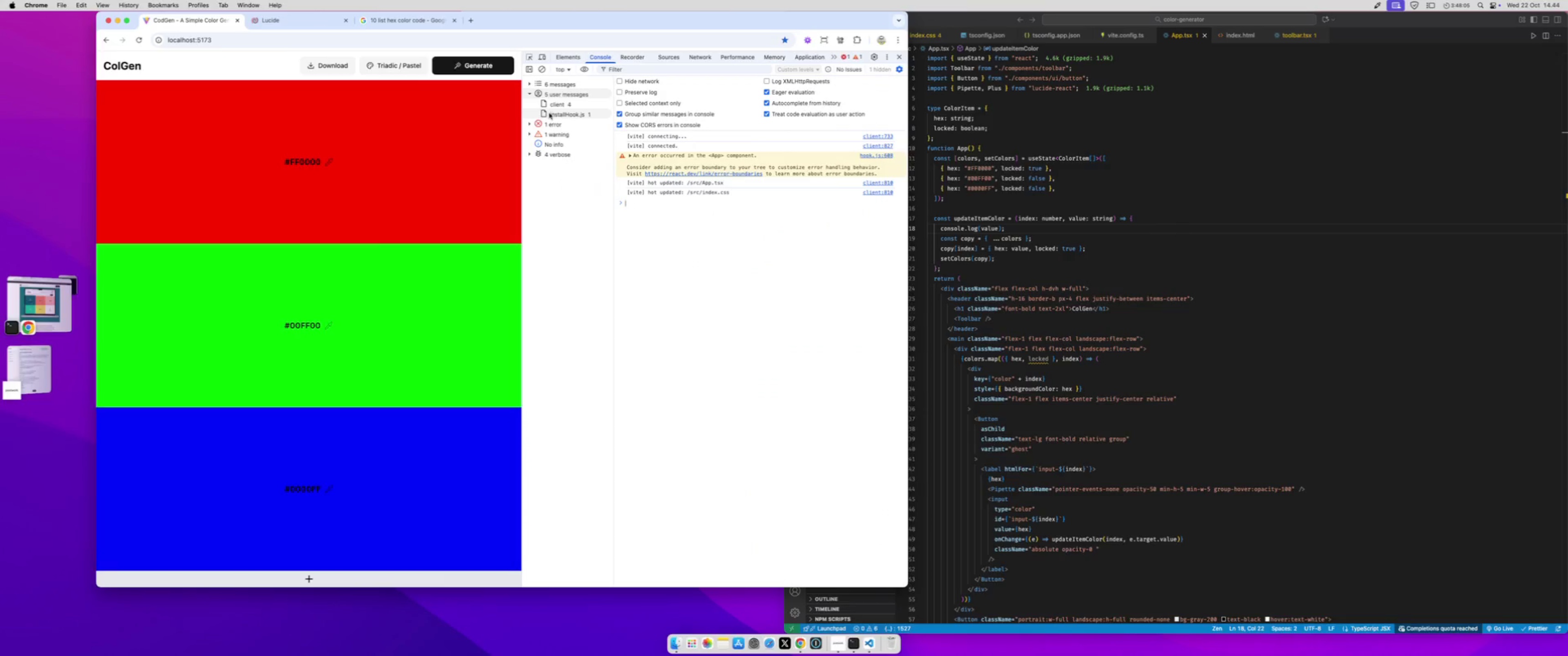 
left_click([557, 78])
 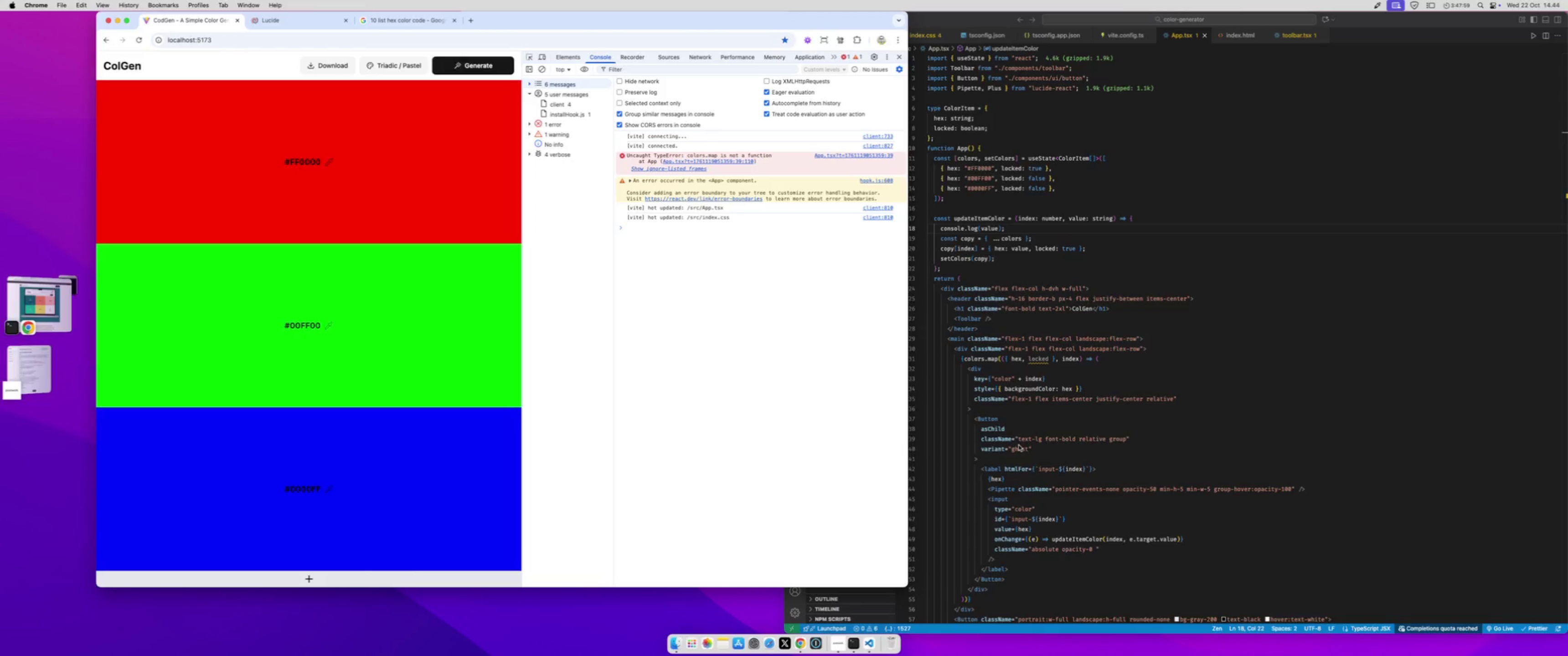 
wait(7.05)
 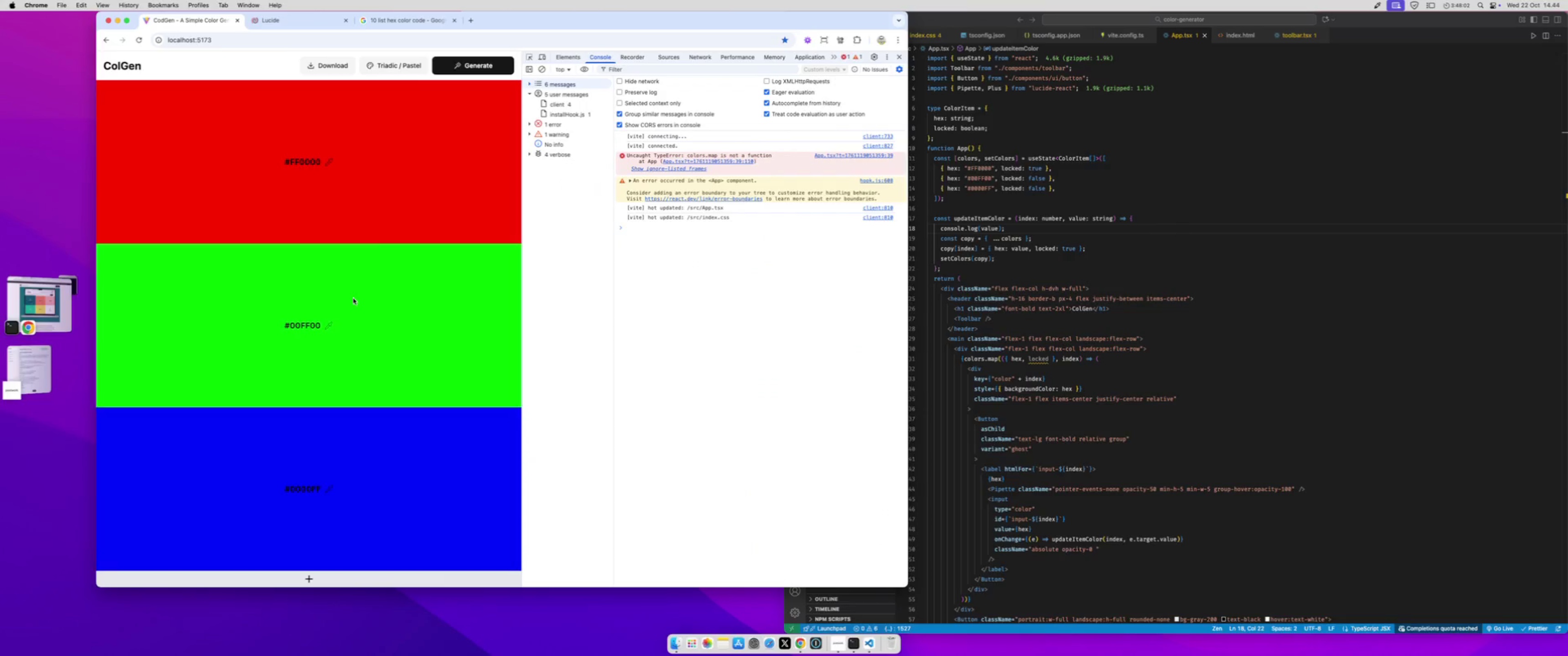 
left_click([141, 39])
 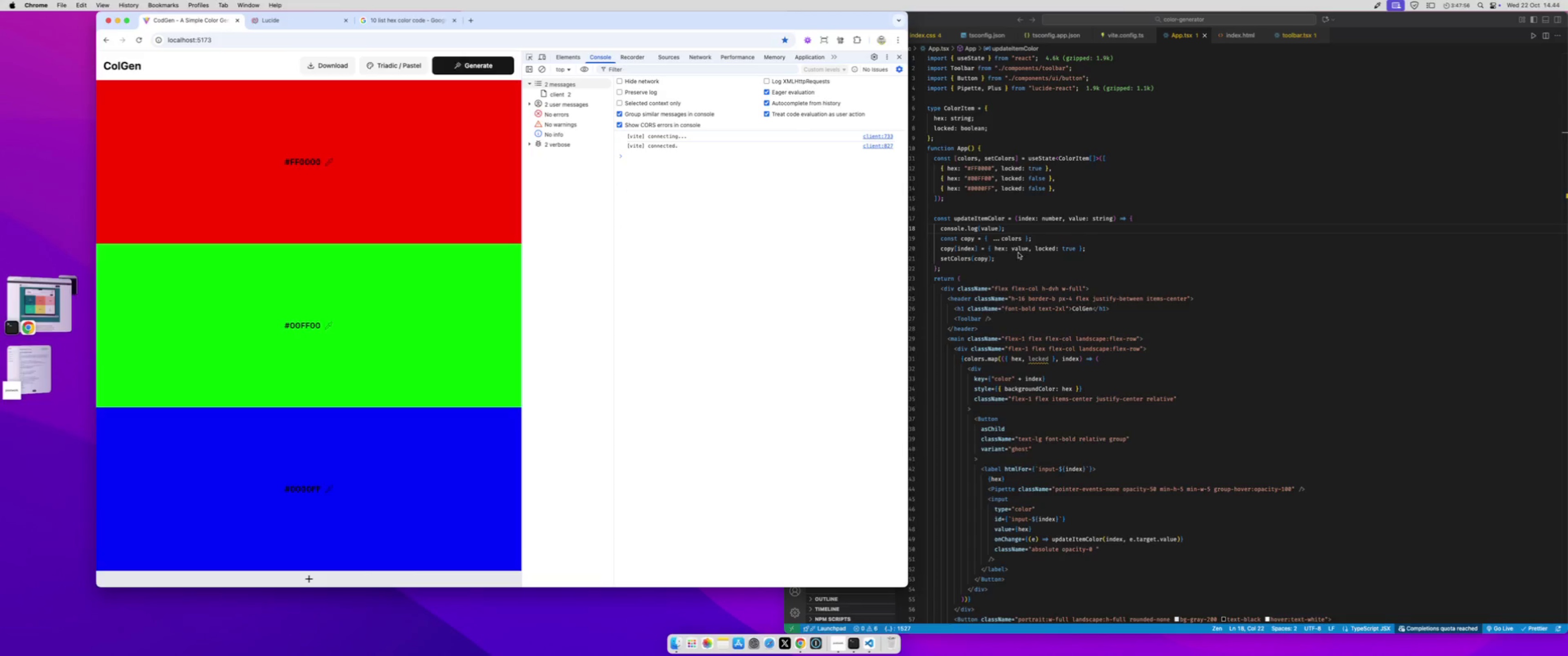 
left_click([1018, 254])
 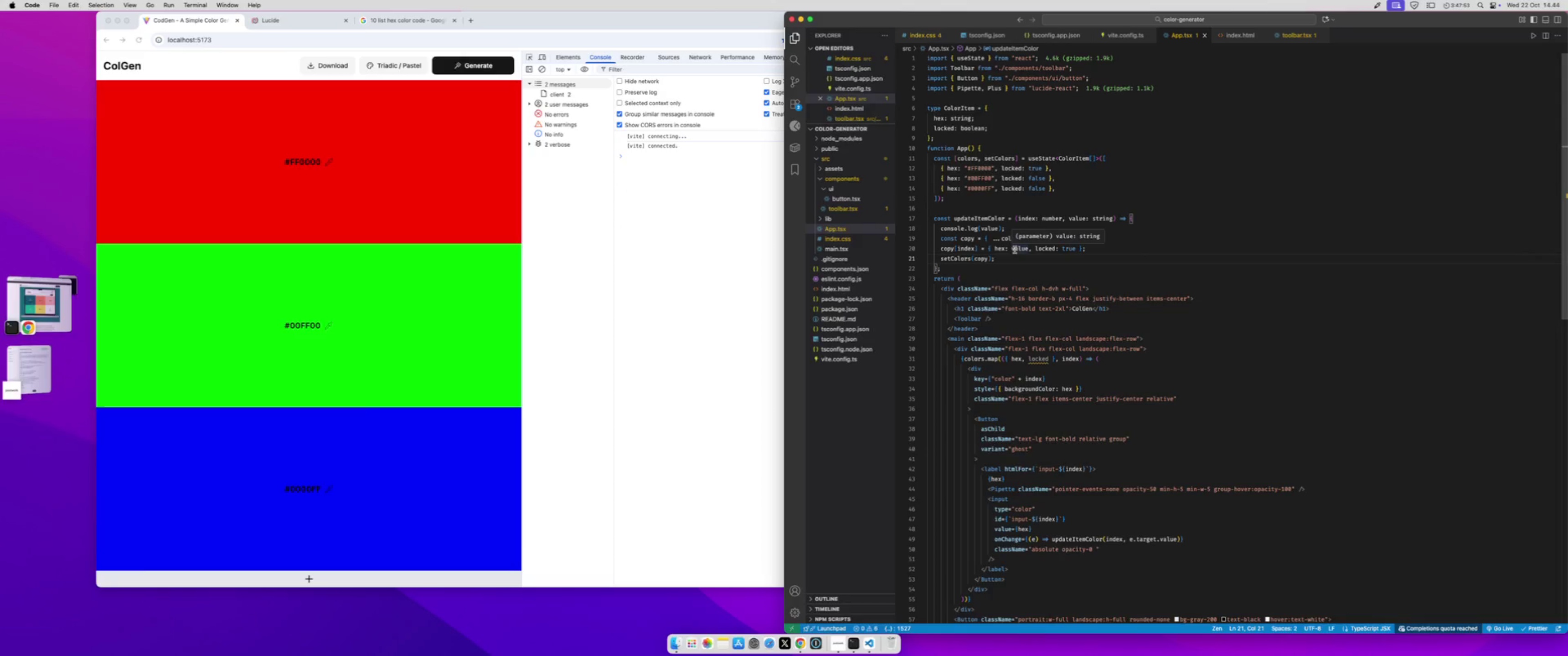 
left_click([1009, 258])
 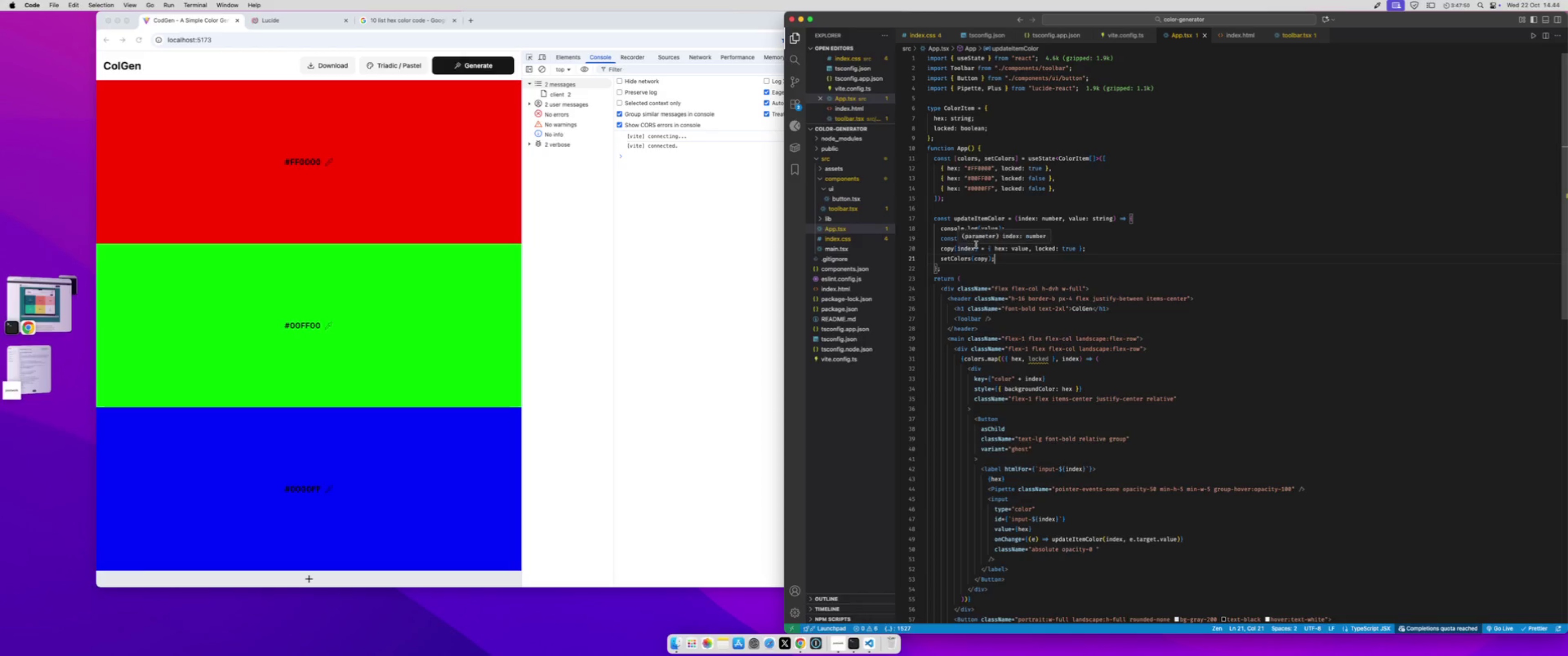 
left_click([977, 271])
 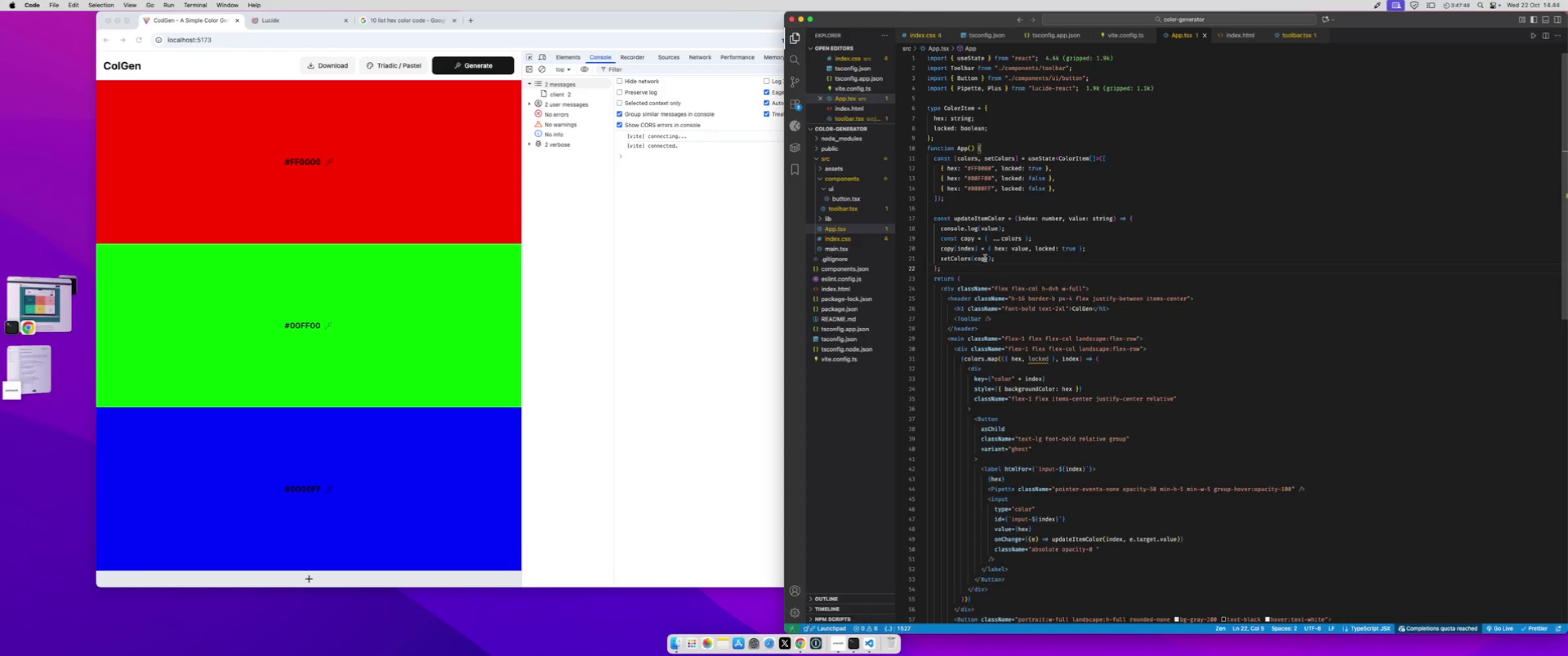 
left_click_drag(start_coordinate=[991, 240], to_coordinate=[1021, 238])
 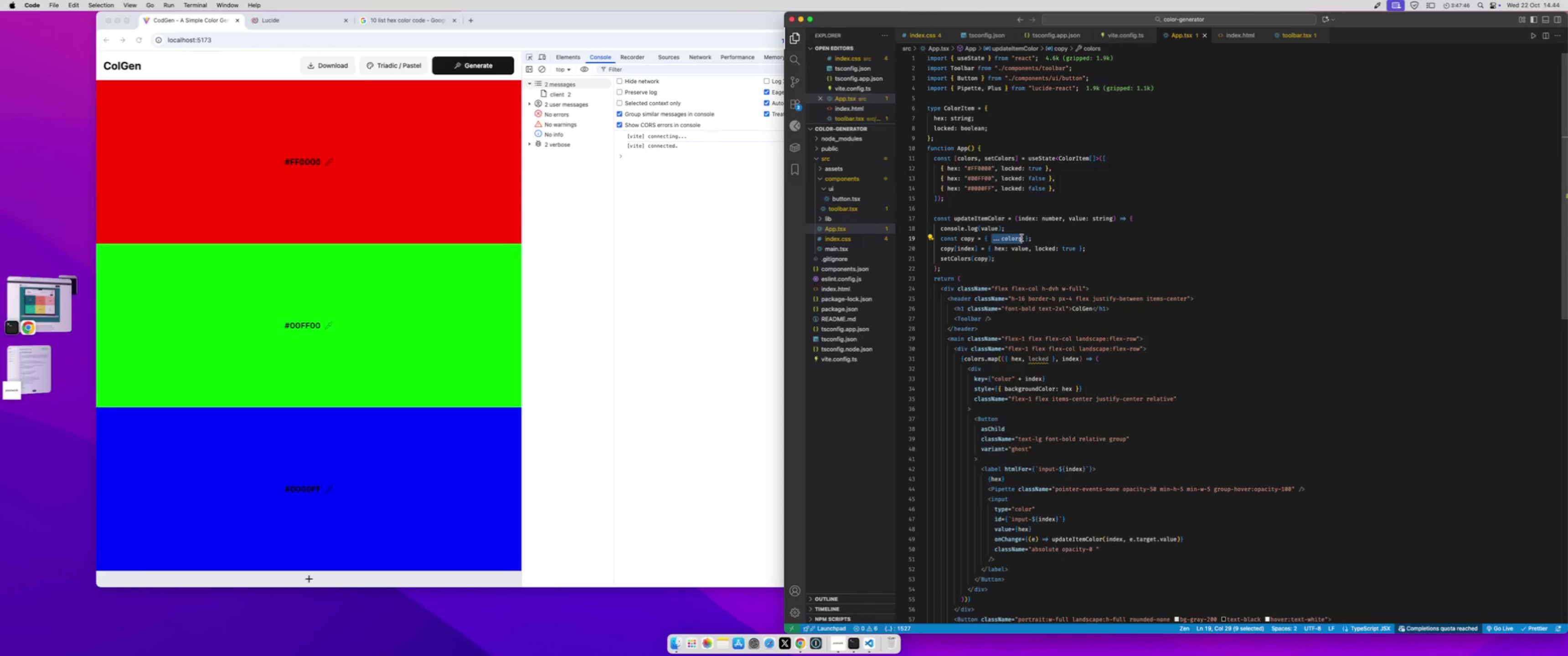 
key(Meta+X)
 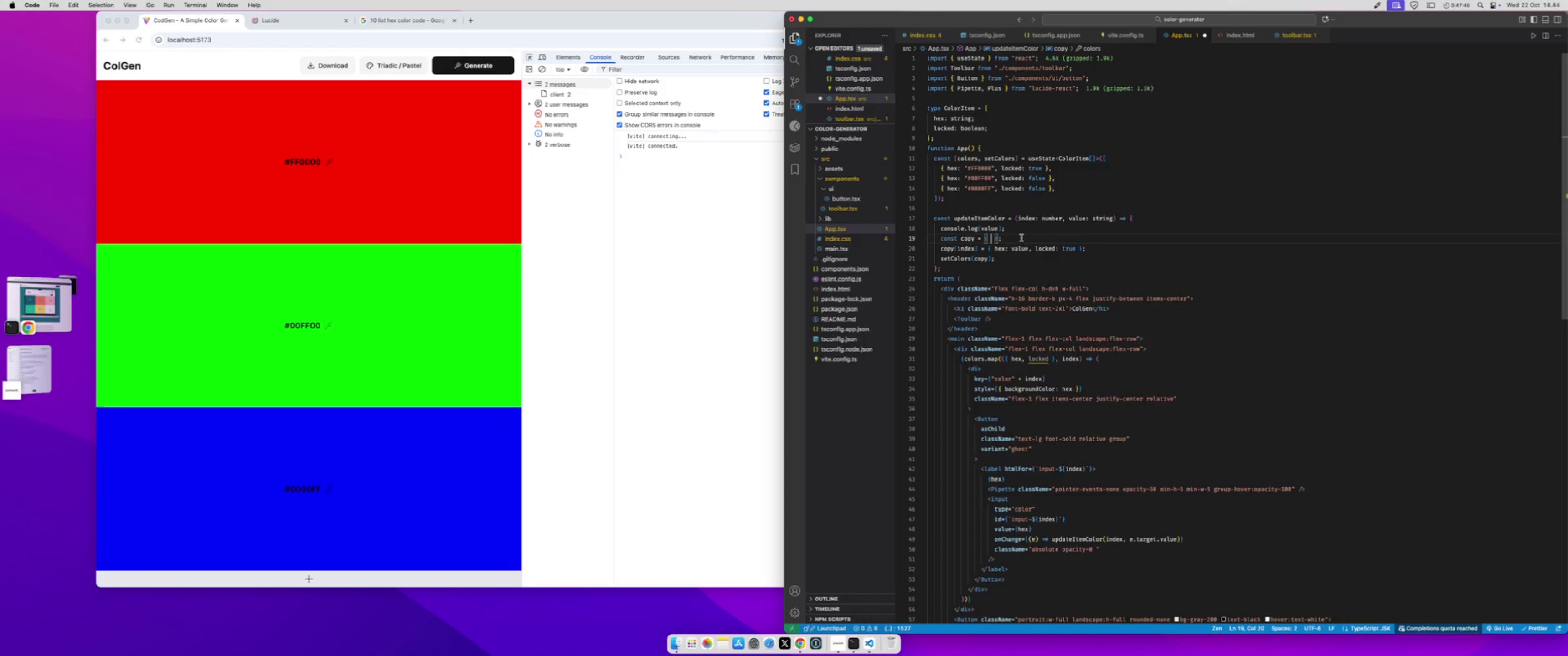 
key(ArrowRight)
 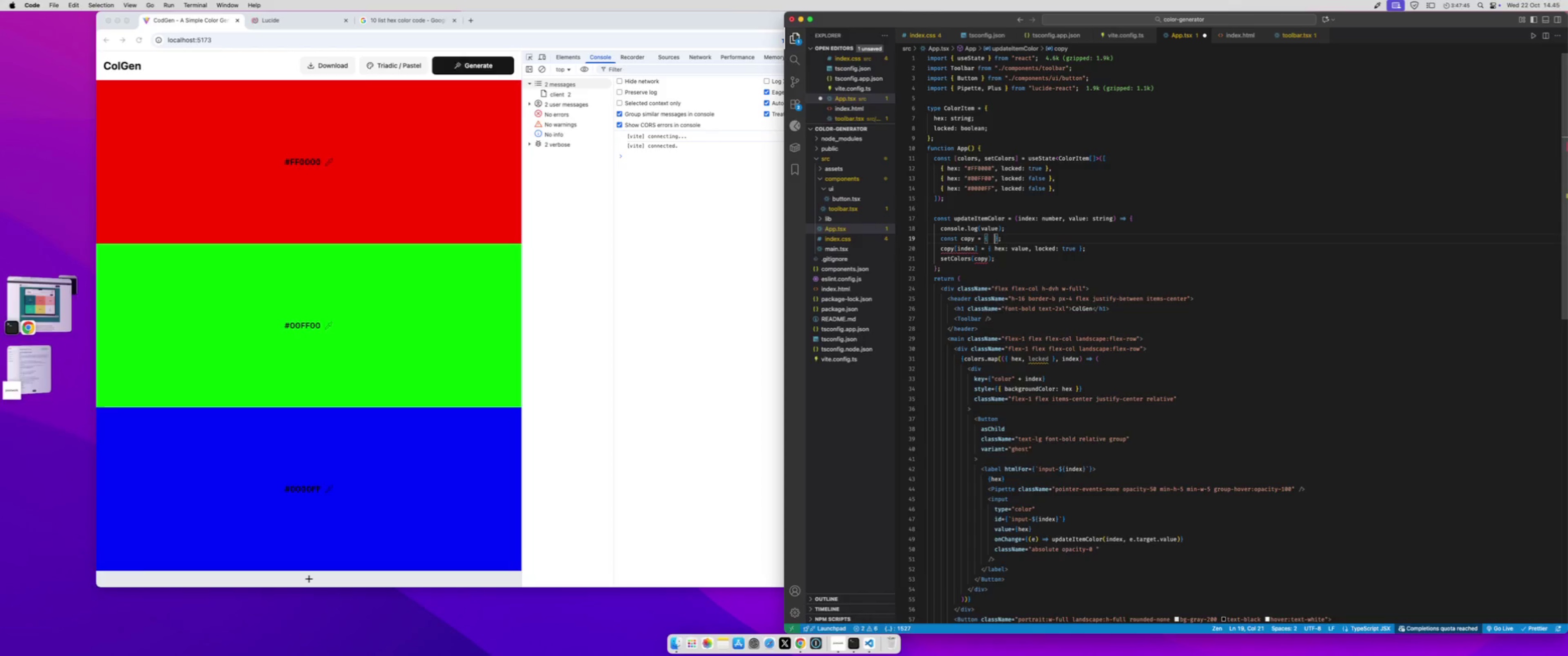 
key(ArrowRight)
 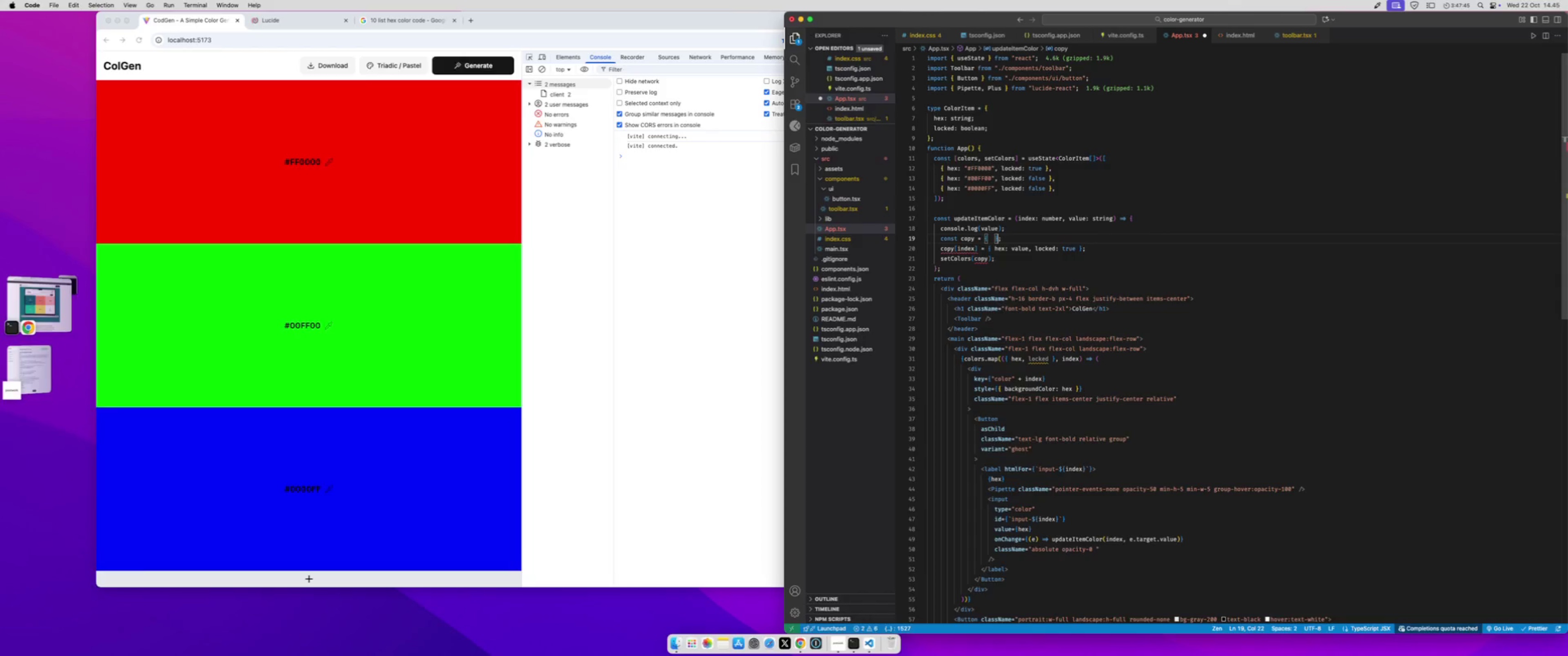 
key(Backspace)
 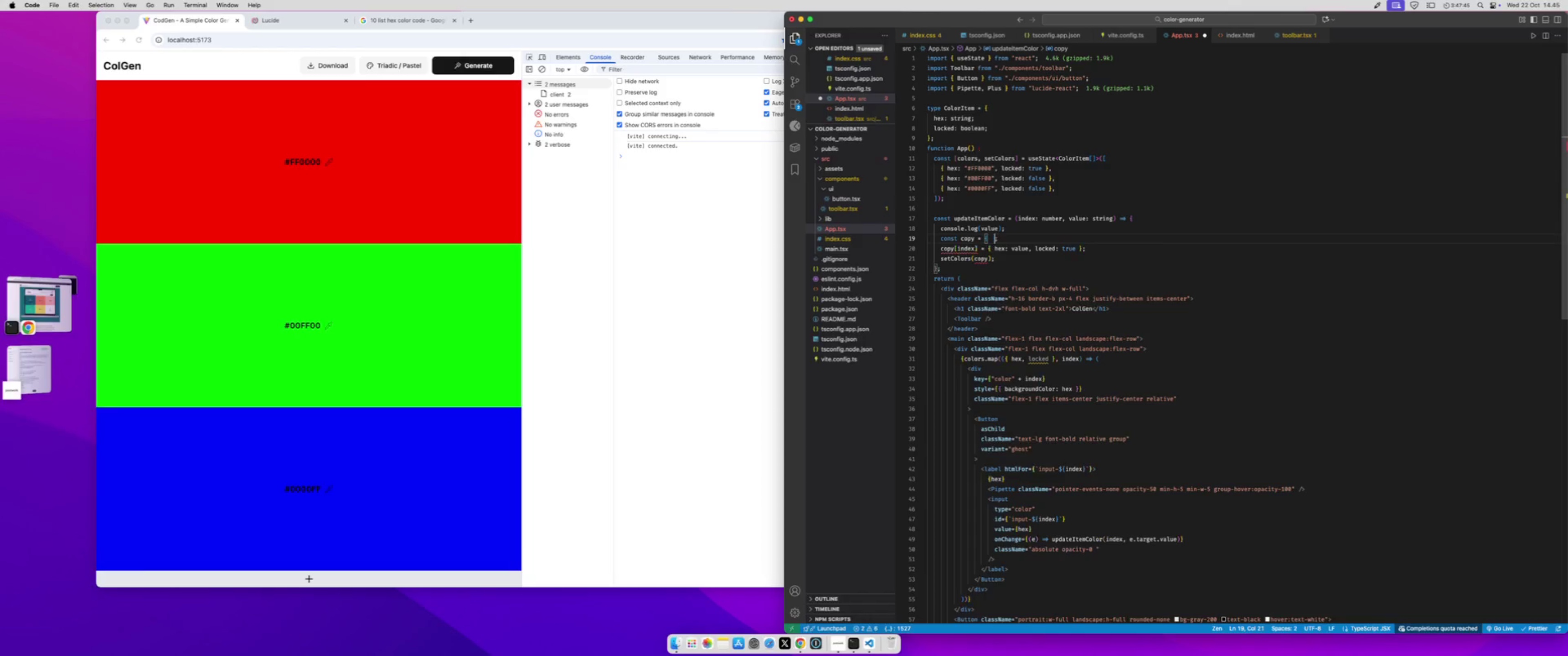 
key(Backspace)
 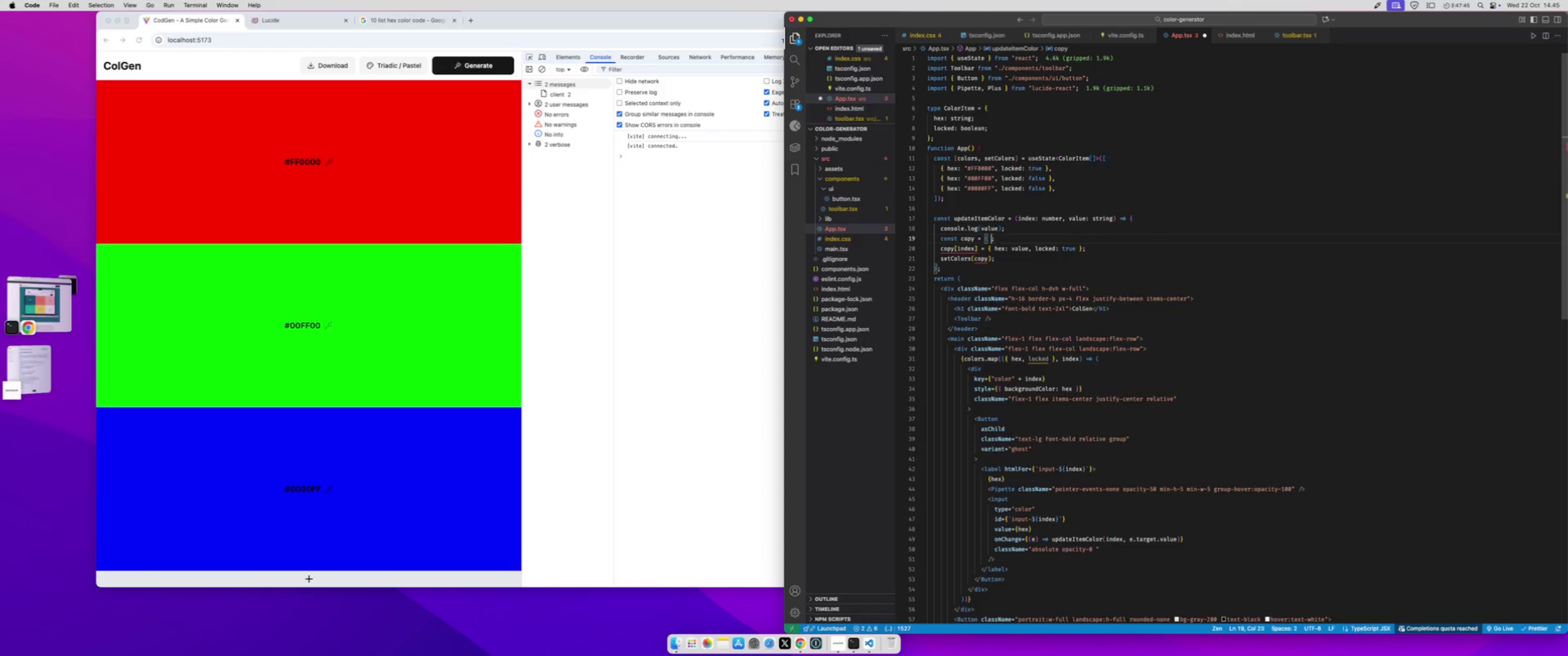 
key(Backspace)
 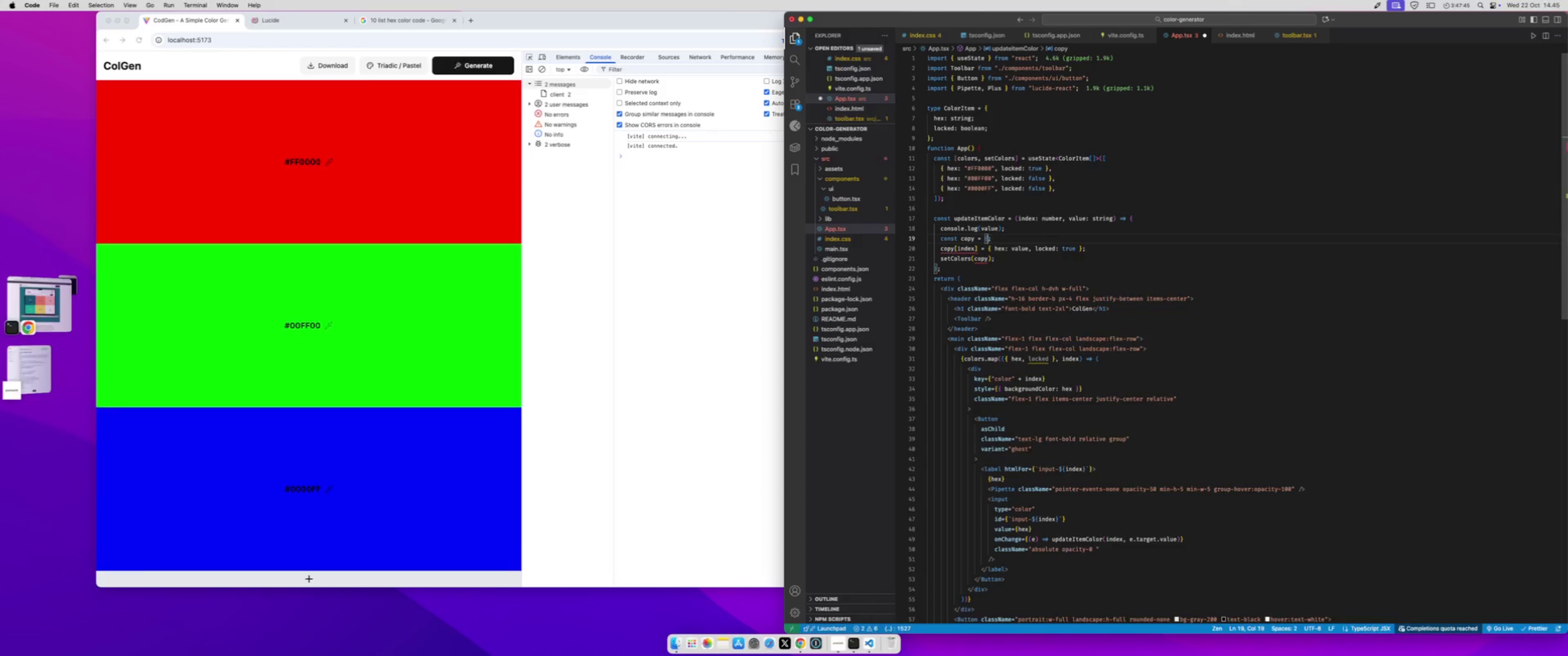 
key(Backspace)
 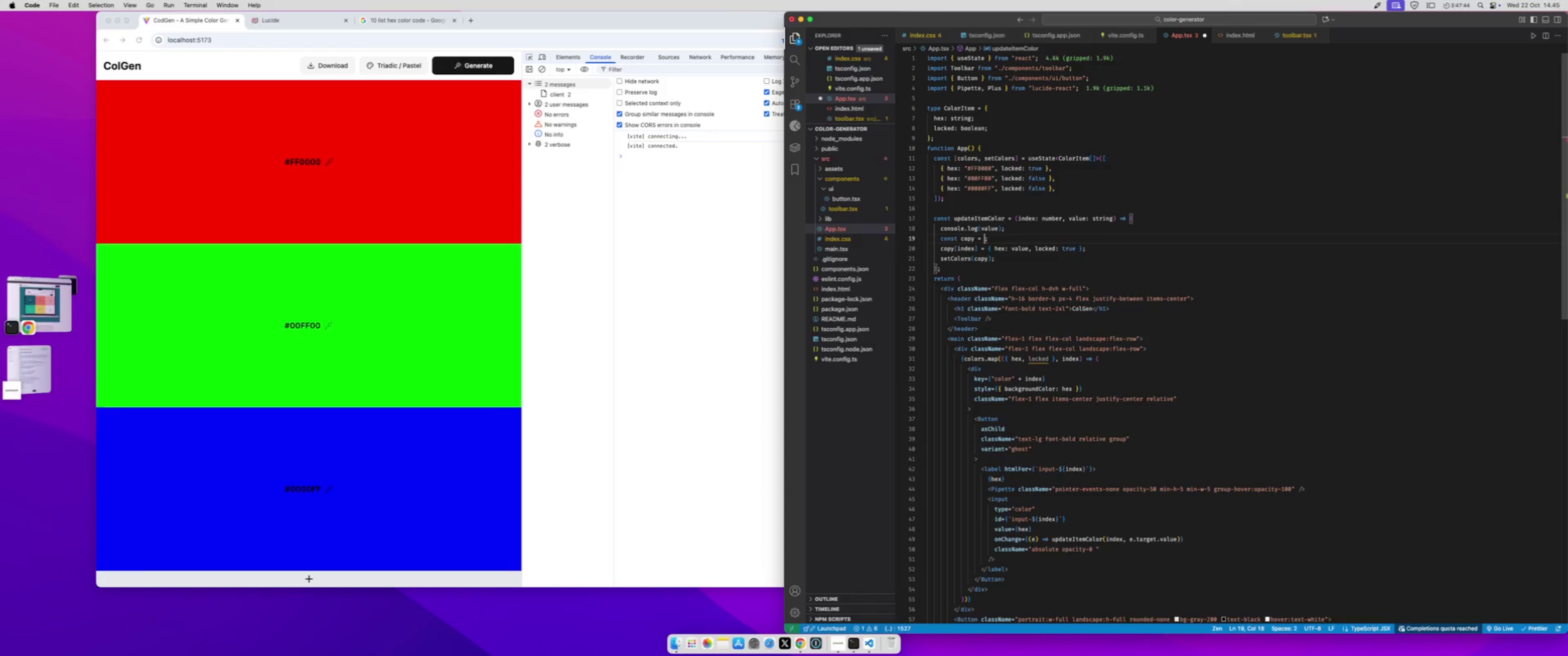 
key(BracketLeft)
 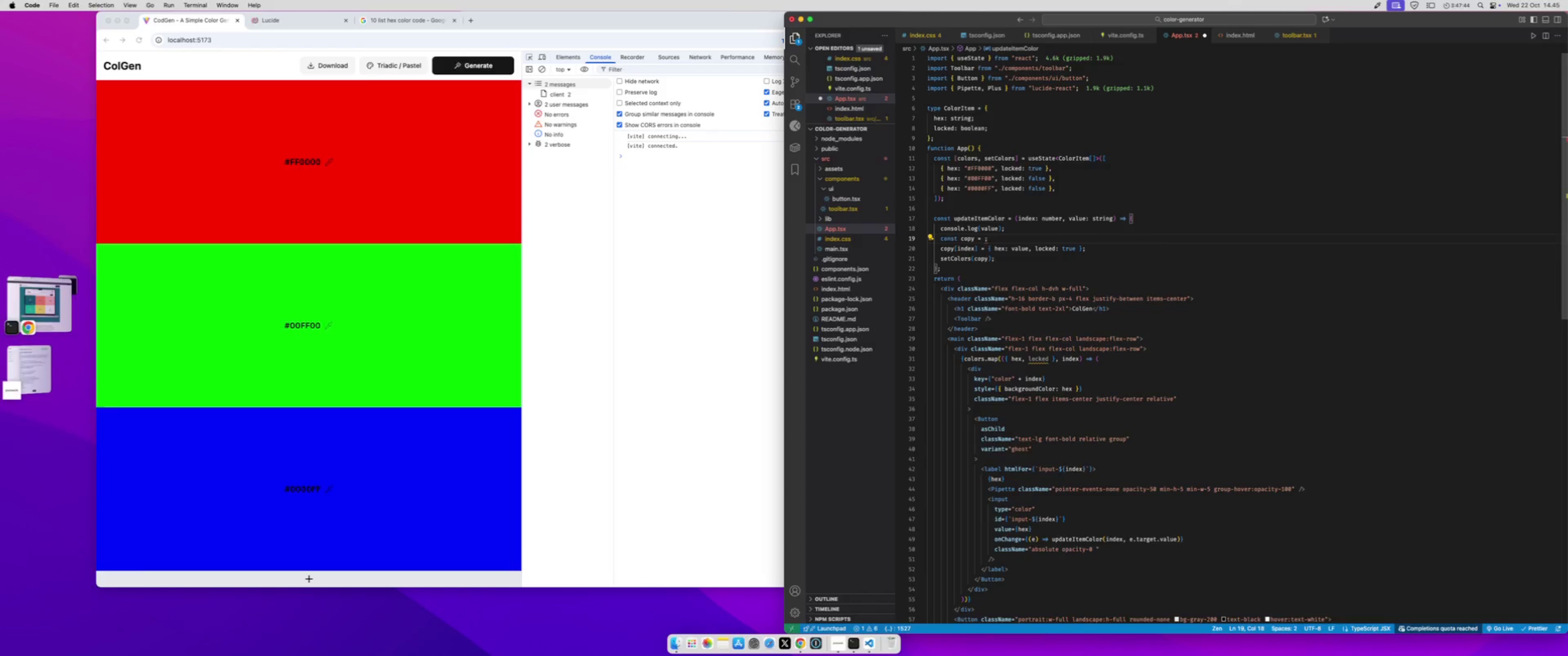 
key(BracketRight)
 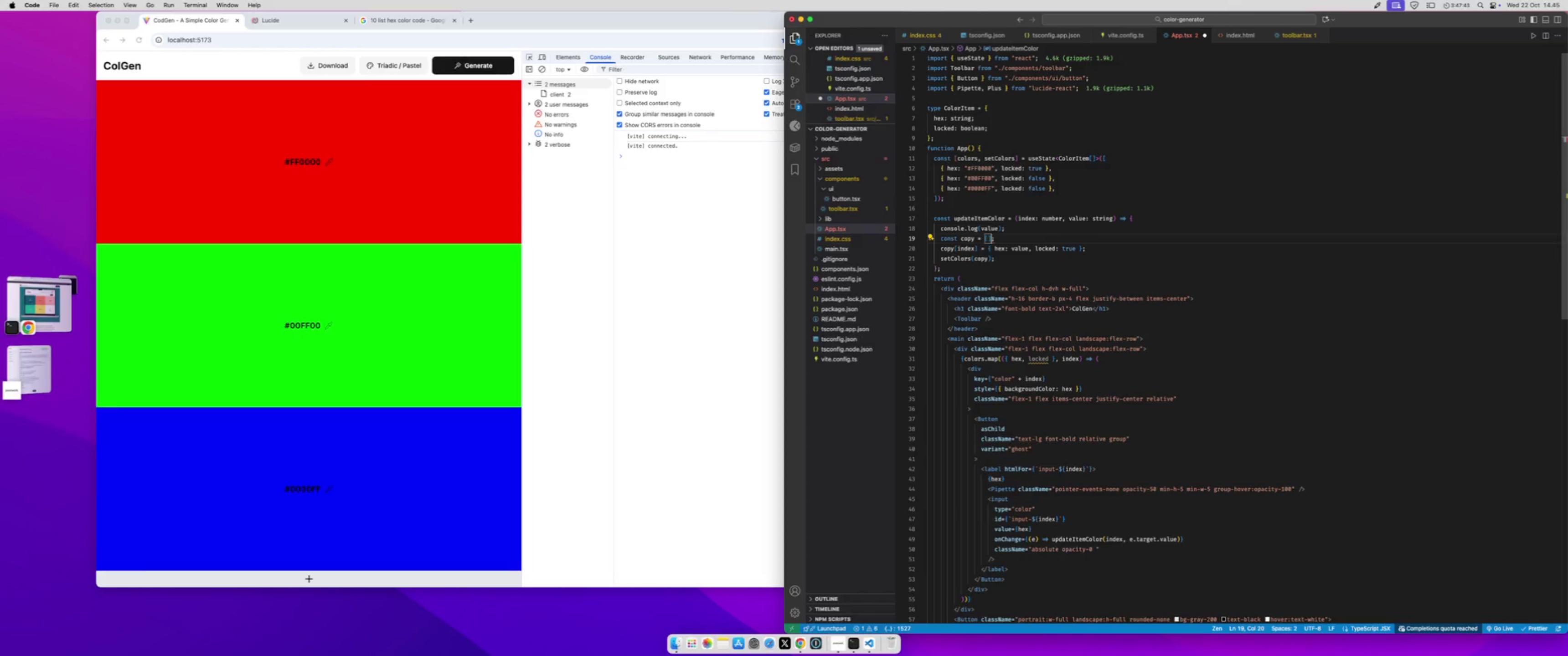 
key(ArrowLeft)
 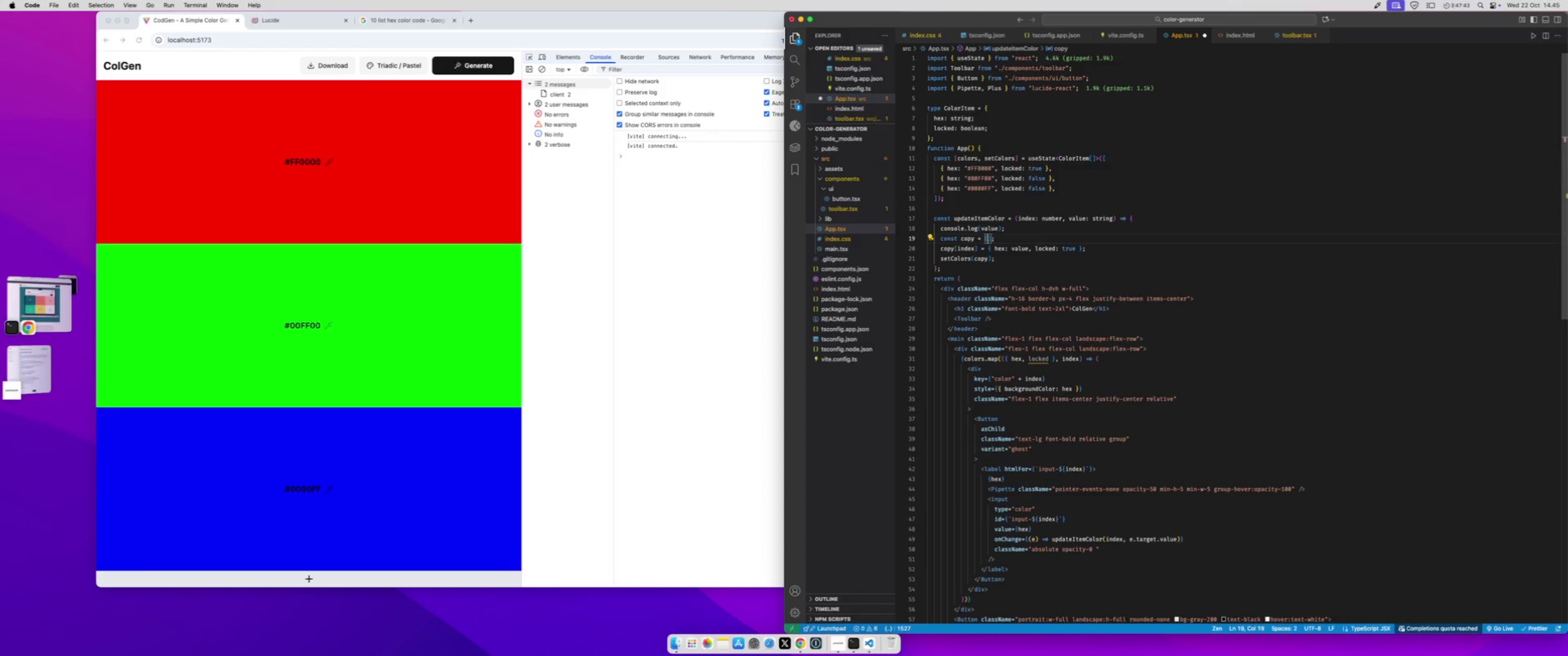 
key(Meta+CommandLeft)
 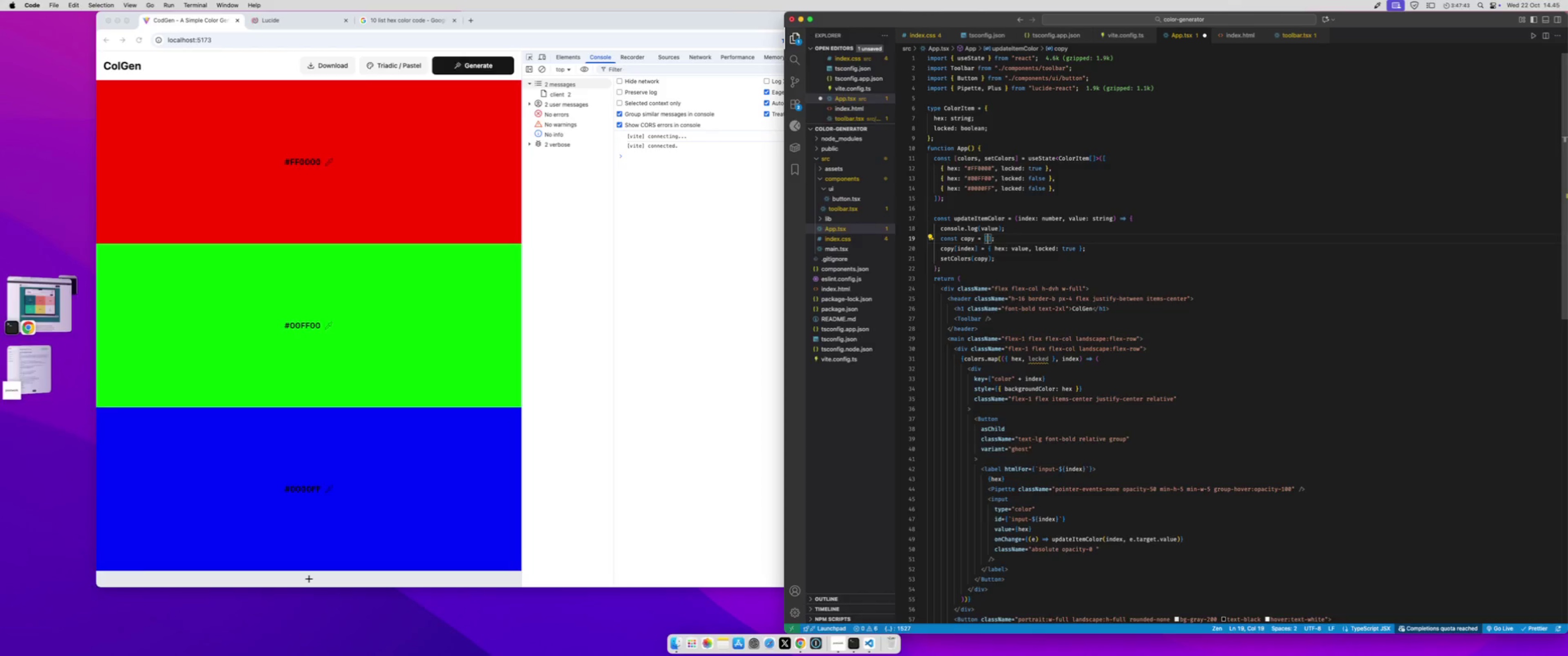 
key(Meta+V)
 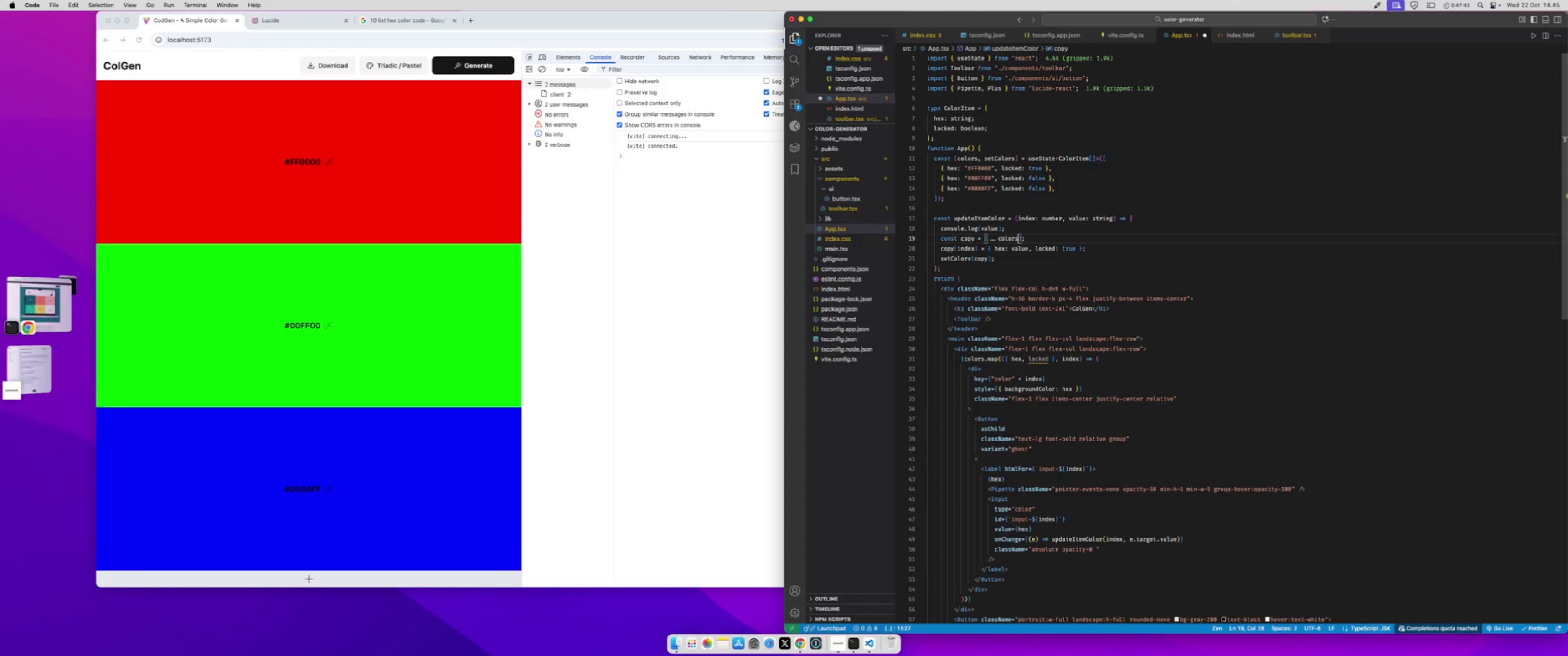 
key(Meta+S)
 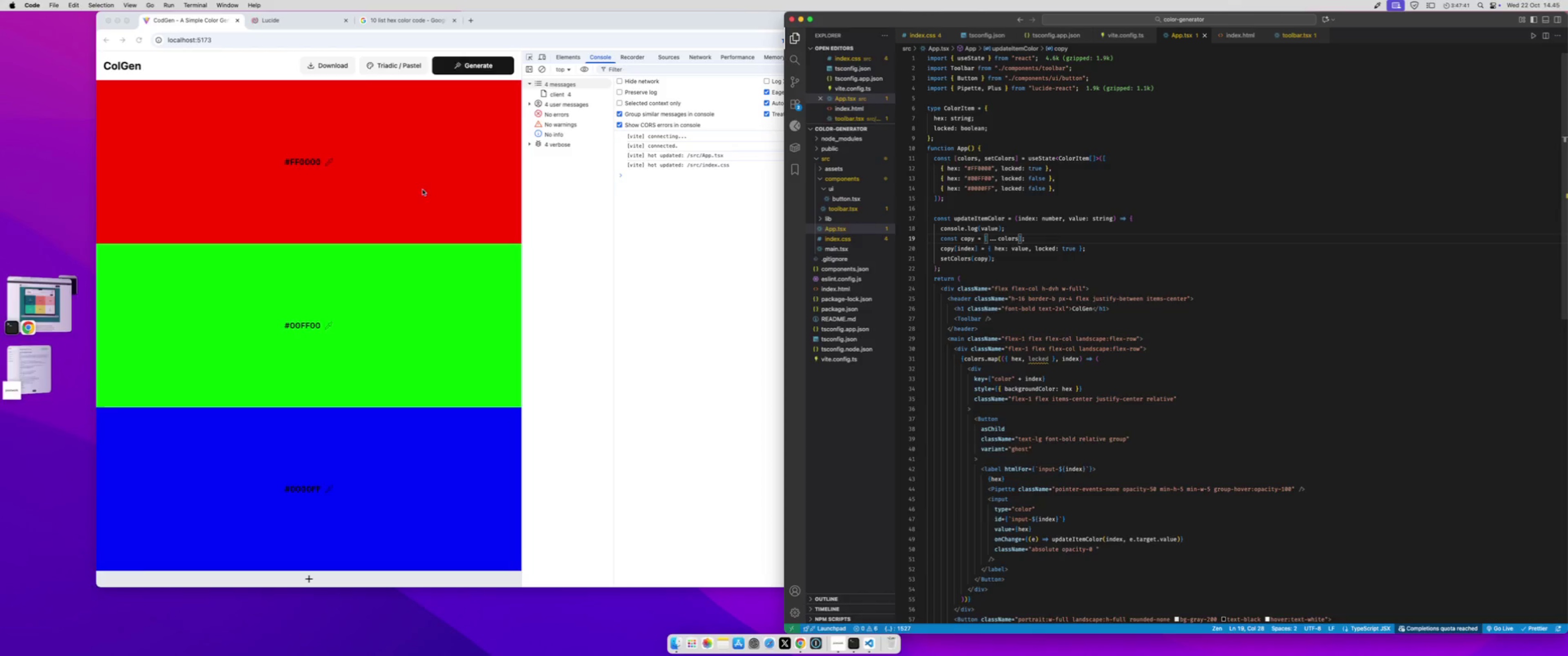 
left_click([370, 201])
 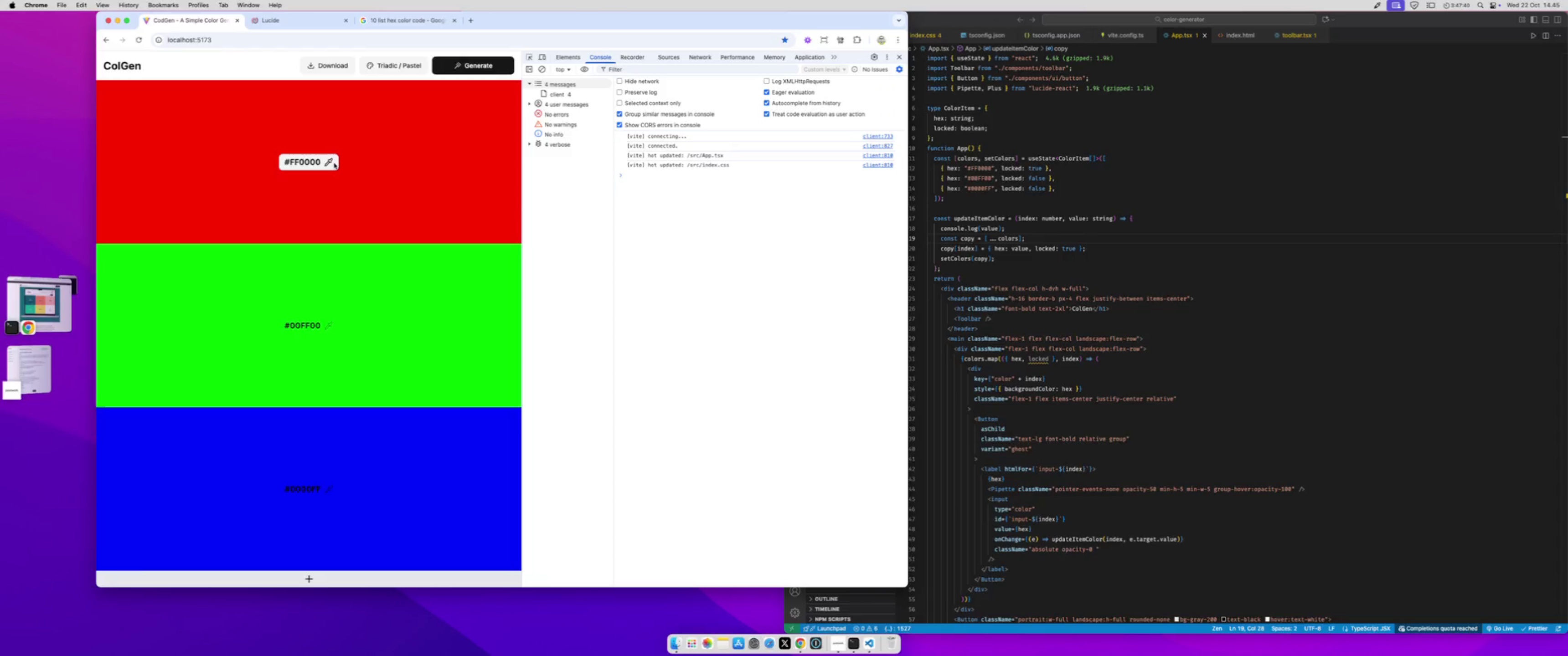 
left_click([333, 163])
 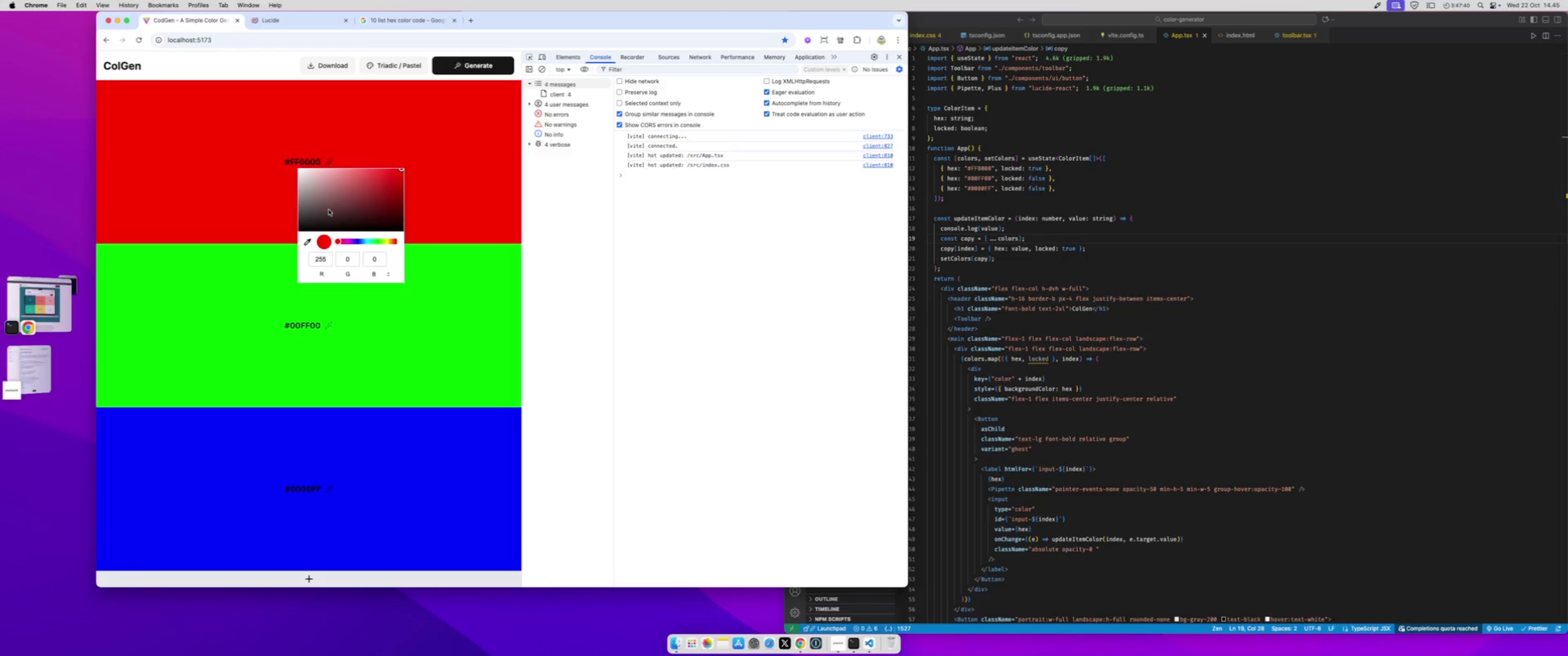 
left_click_drag(start_coordinate=[329, 210], to_coordinate=[297, 167])
 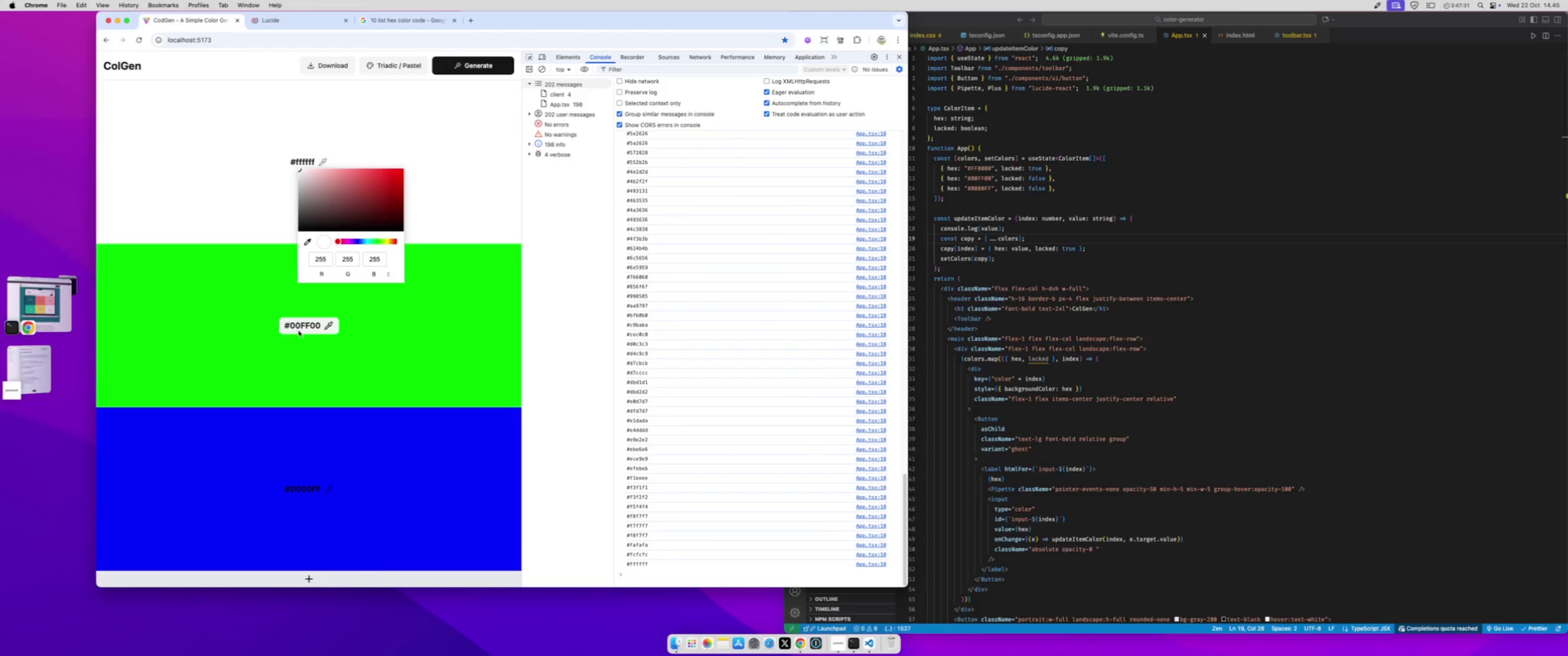 
left_click([299, 331])
 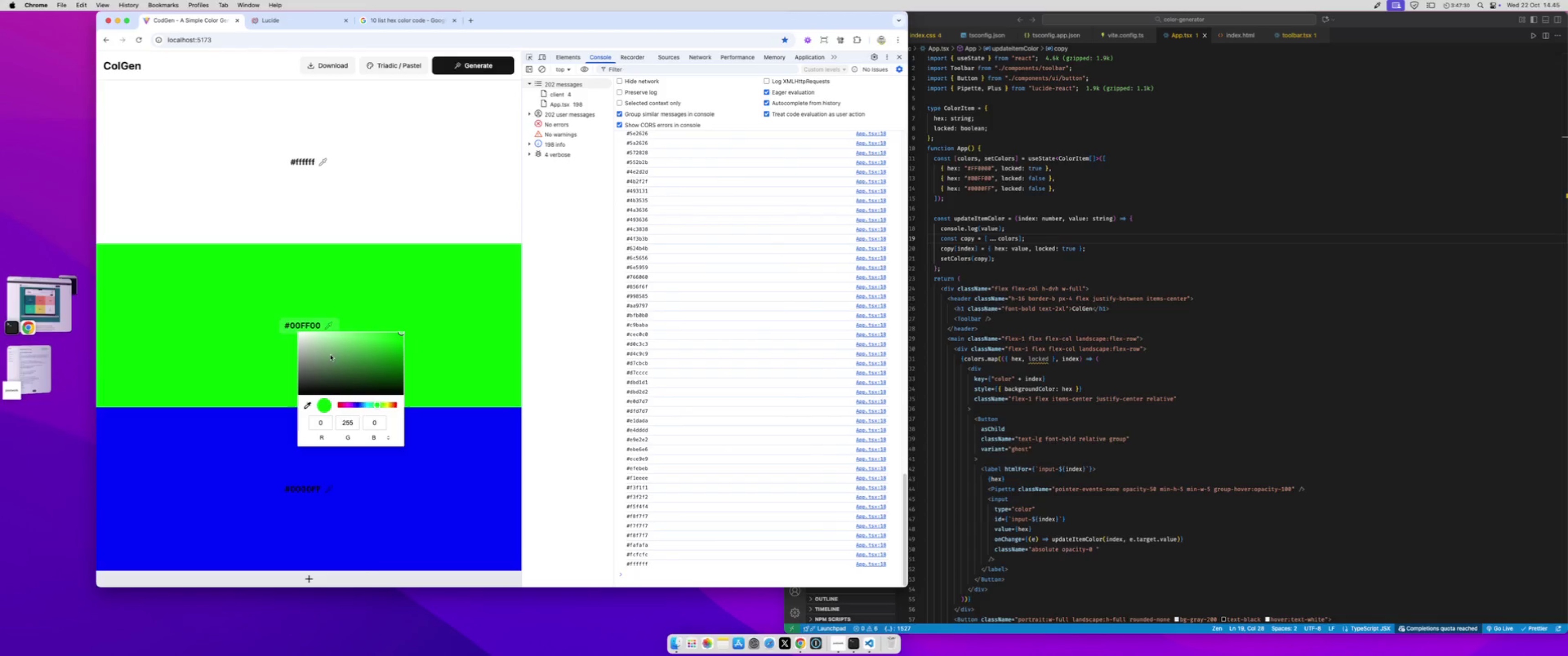 
left_click_drag(start_coordinate=[335, 361], to_coordinate=[267, 323])
 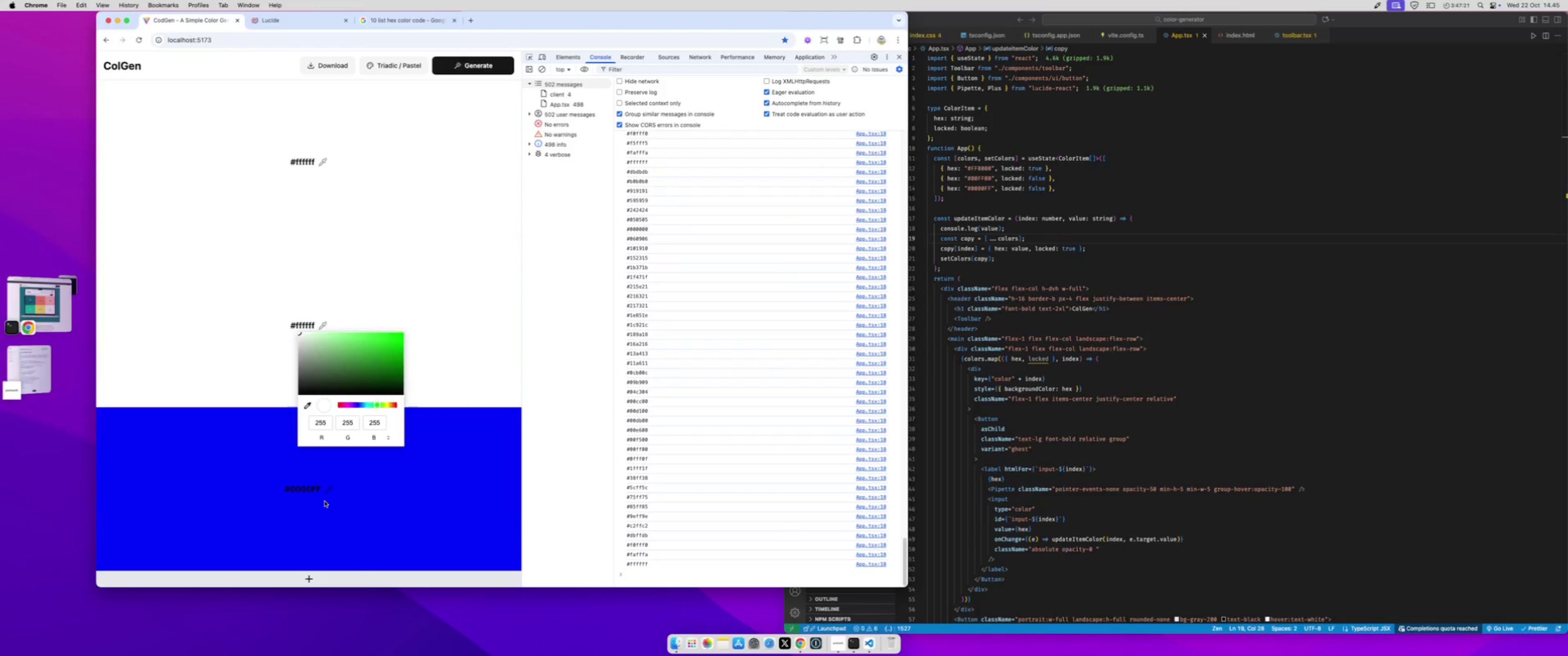 
left_click([325, 501])
 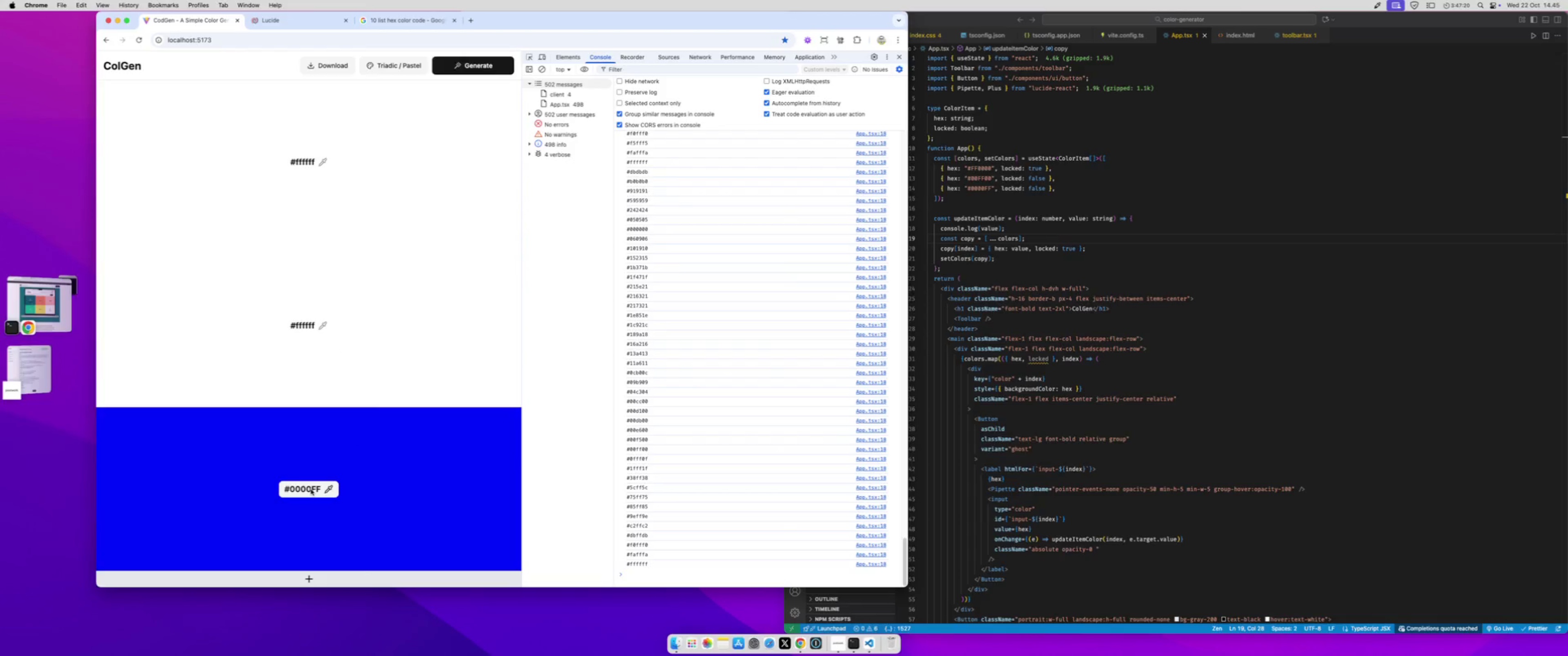 
left_click([311, 489])
 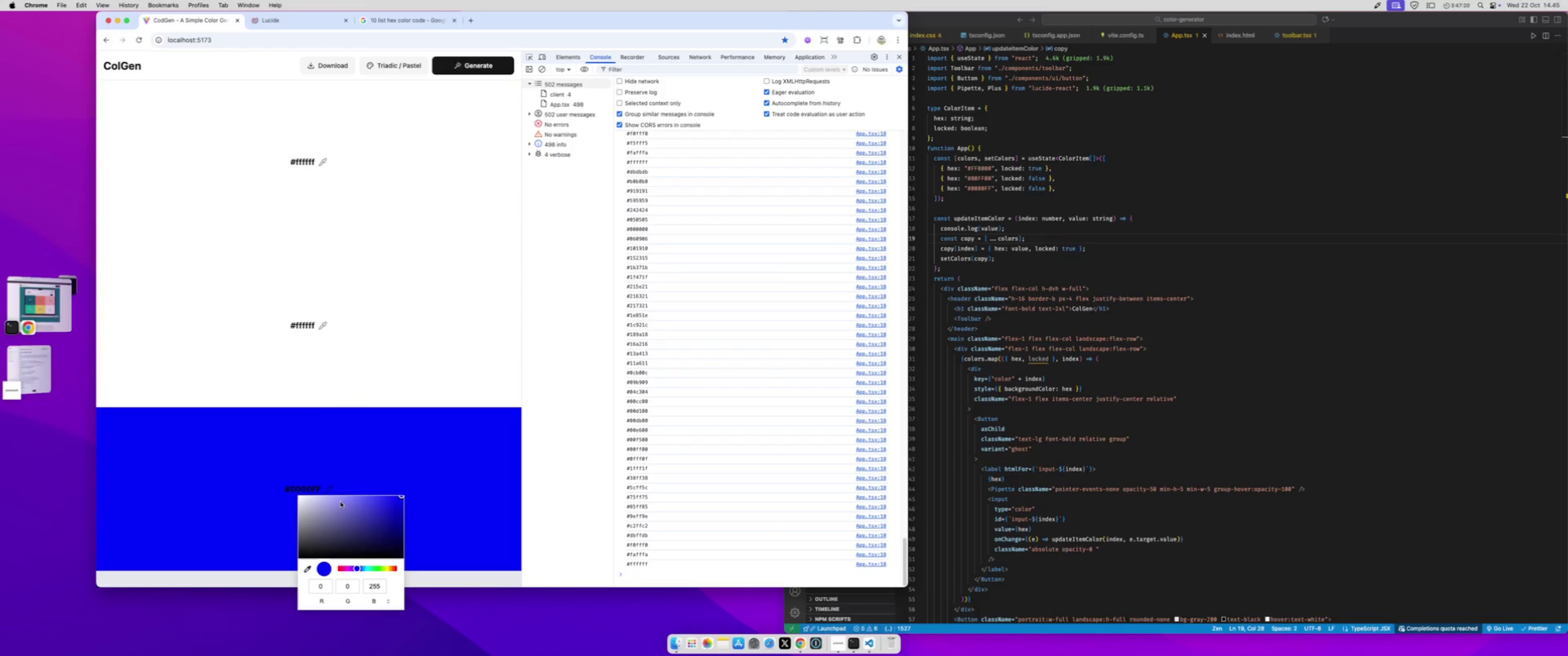 
left_click_drag(start_coordinate=[340, 508], to_coordinate=[294, 477])
 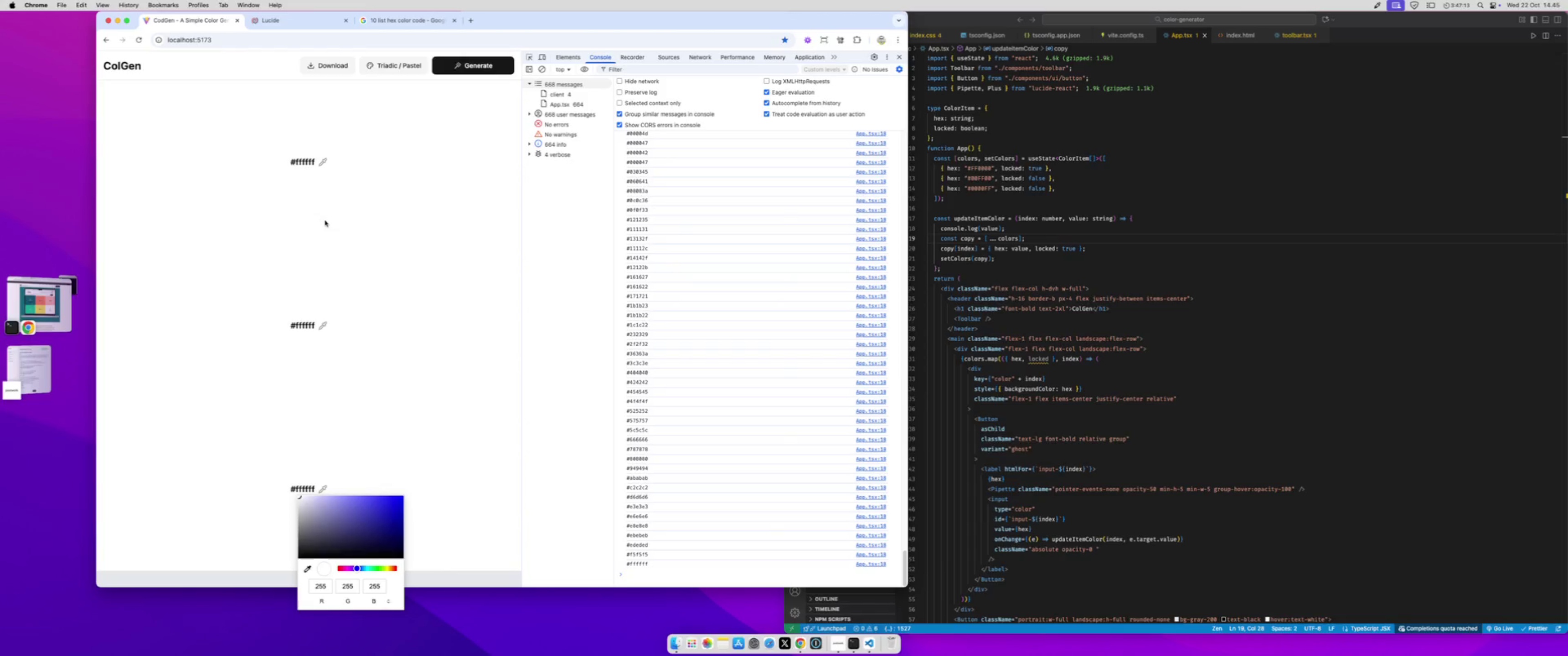 
left_click([323, 224])
 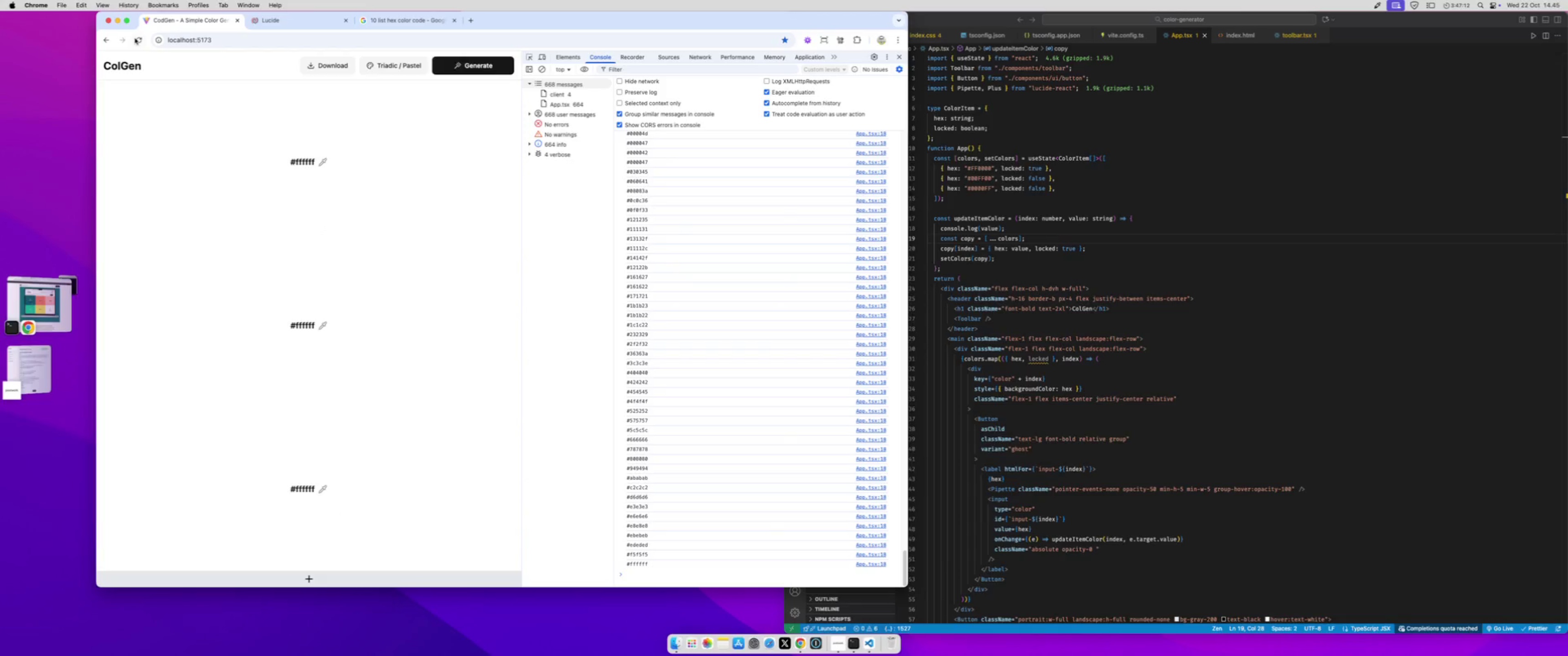 
left_click([135, 38])
 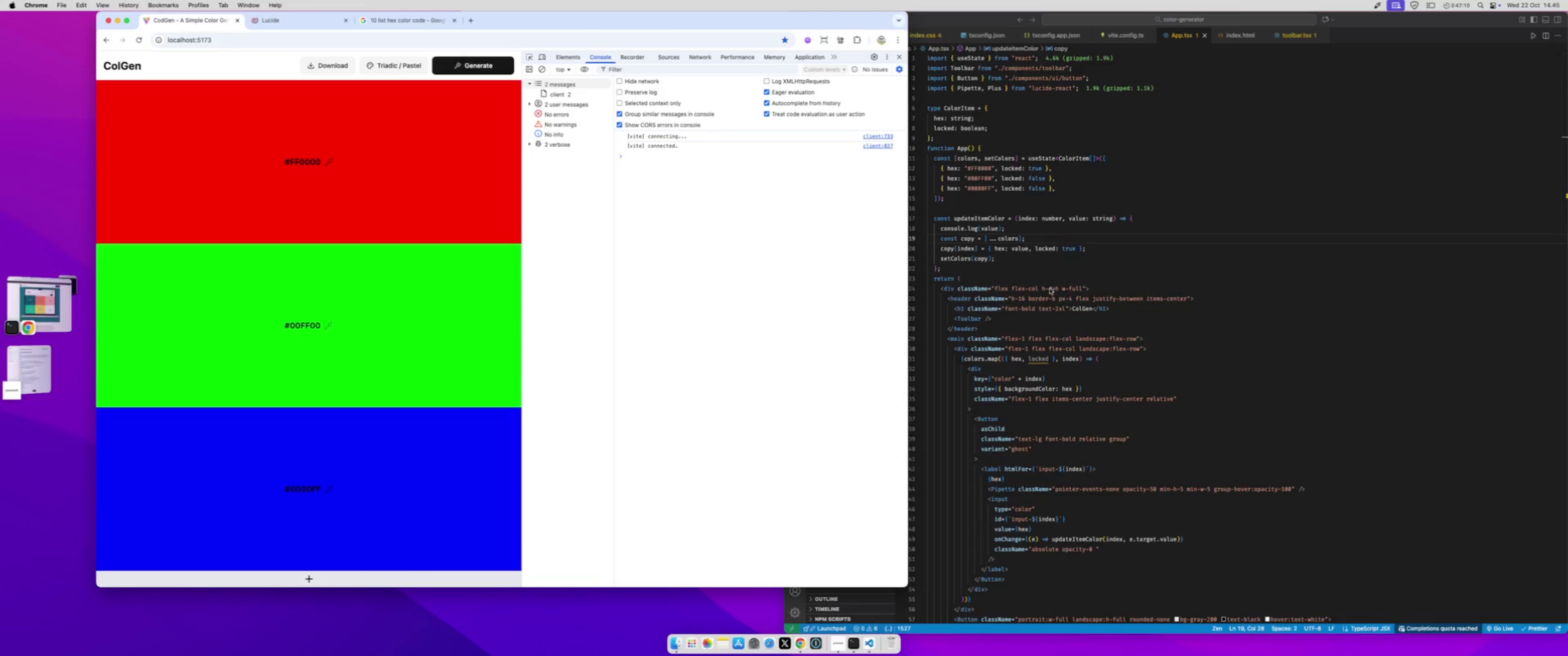 
left_click([1118, 420])
 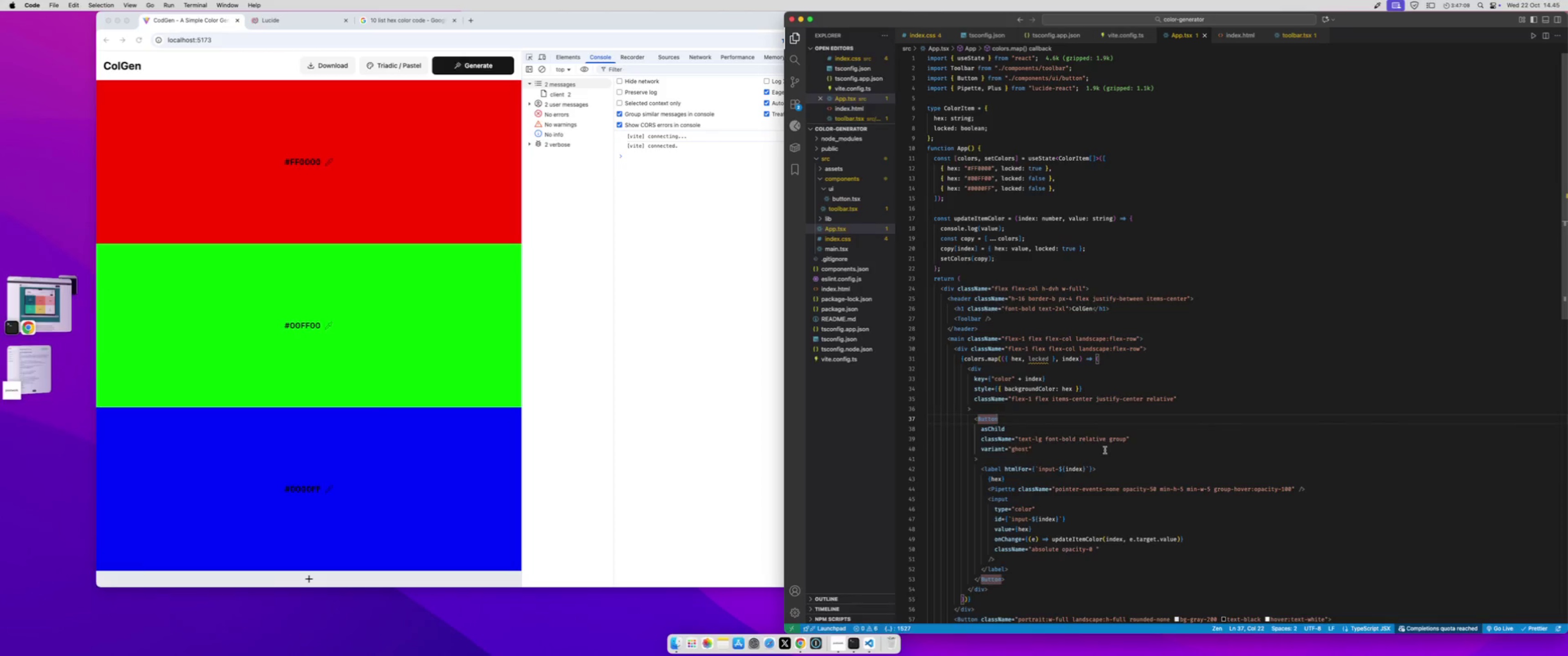 
scroll: coordinate [1105, 450], scroll_direction: down, amount: 7.0
 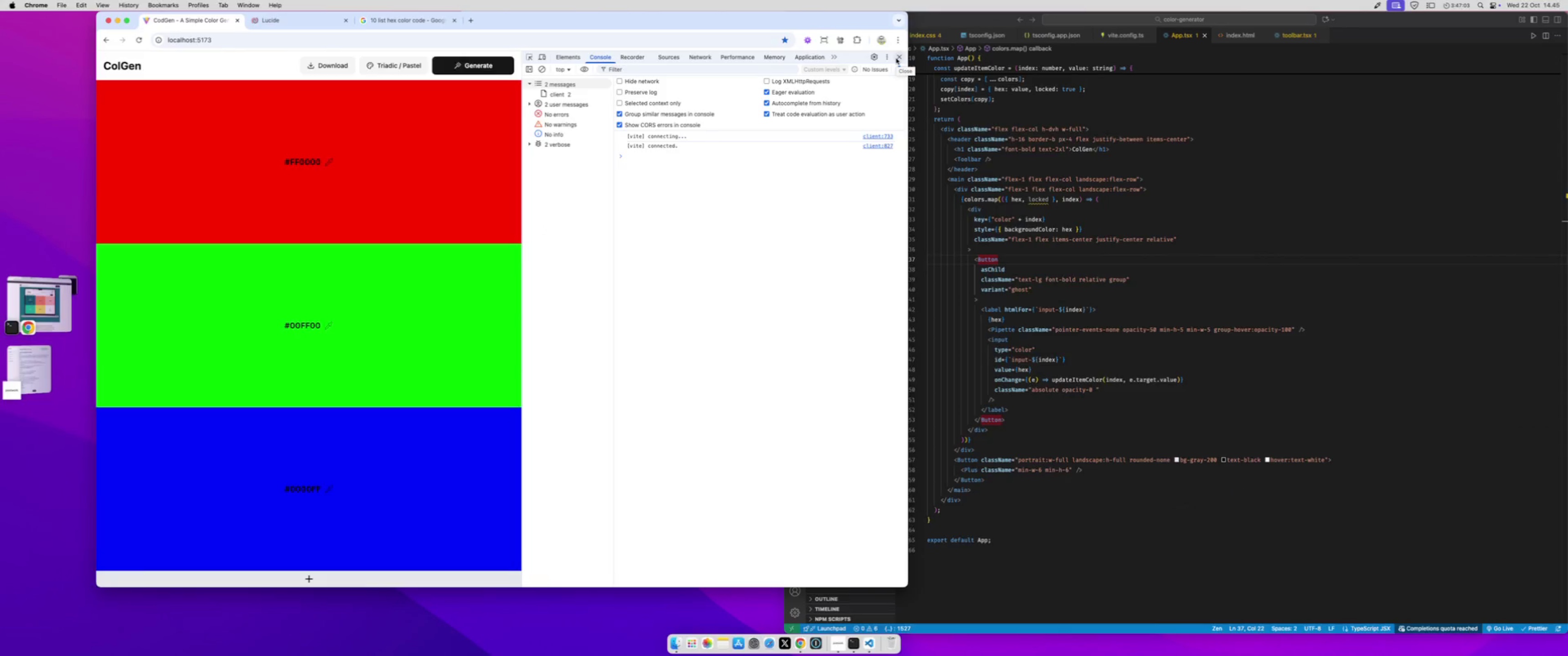 
wait(7.41)
 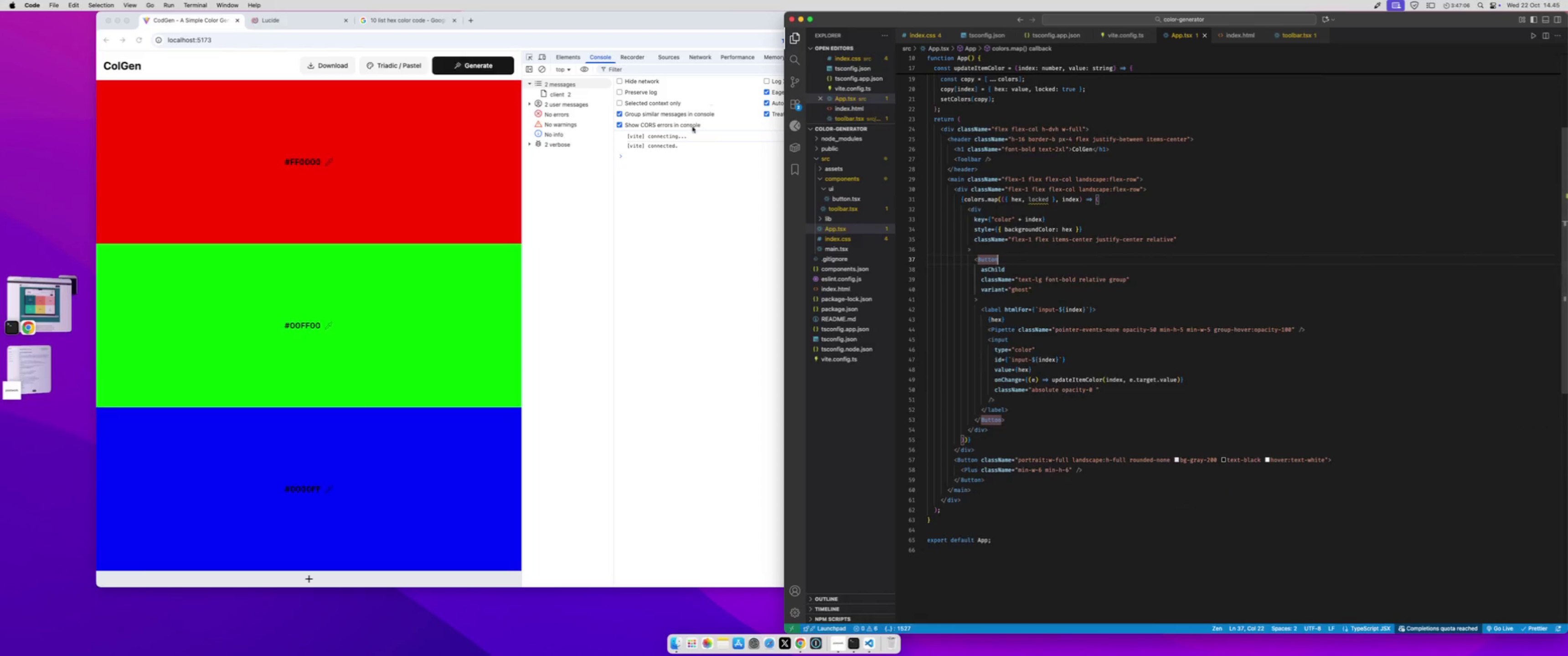 
left_click([896, 58])
 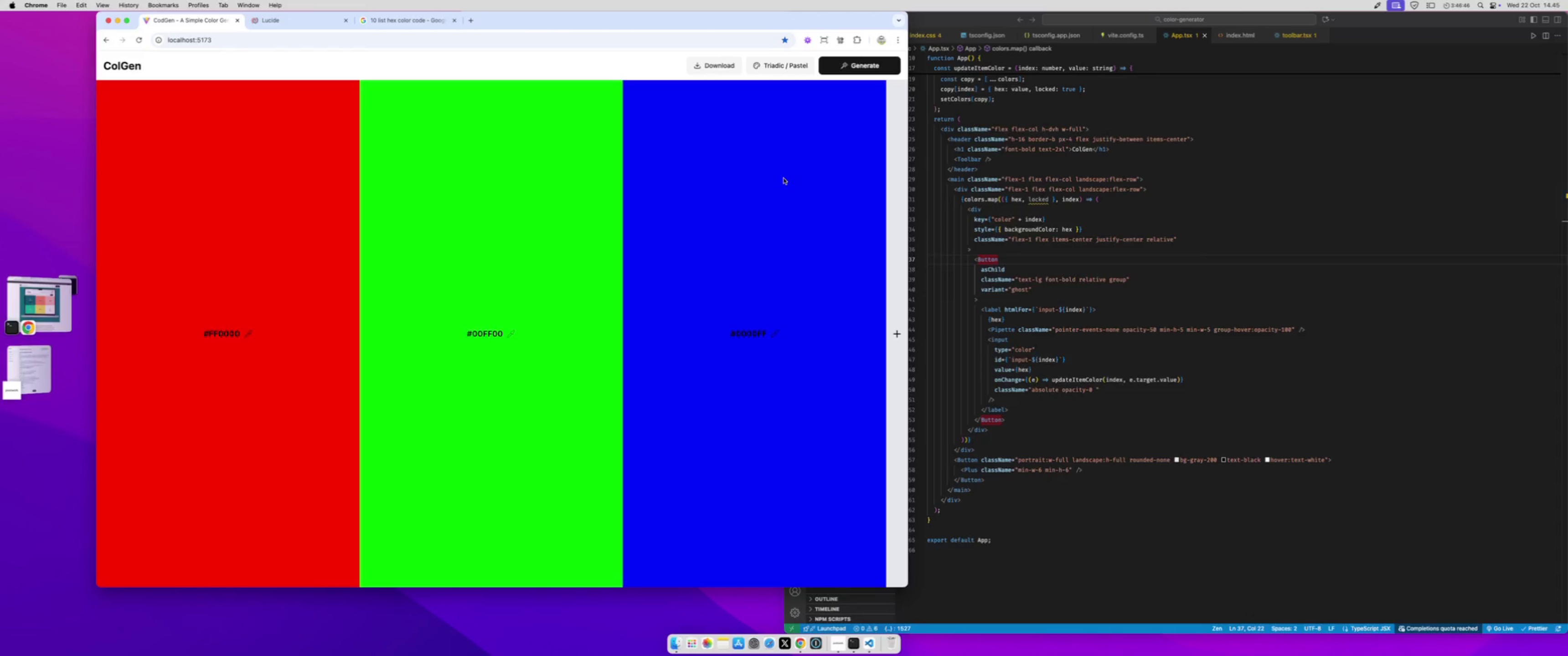 
wait(20.1)
 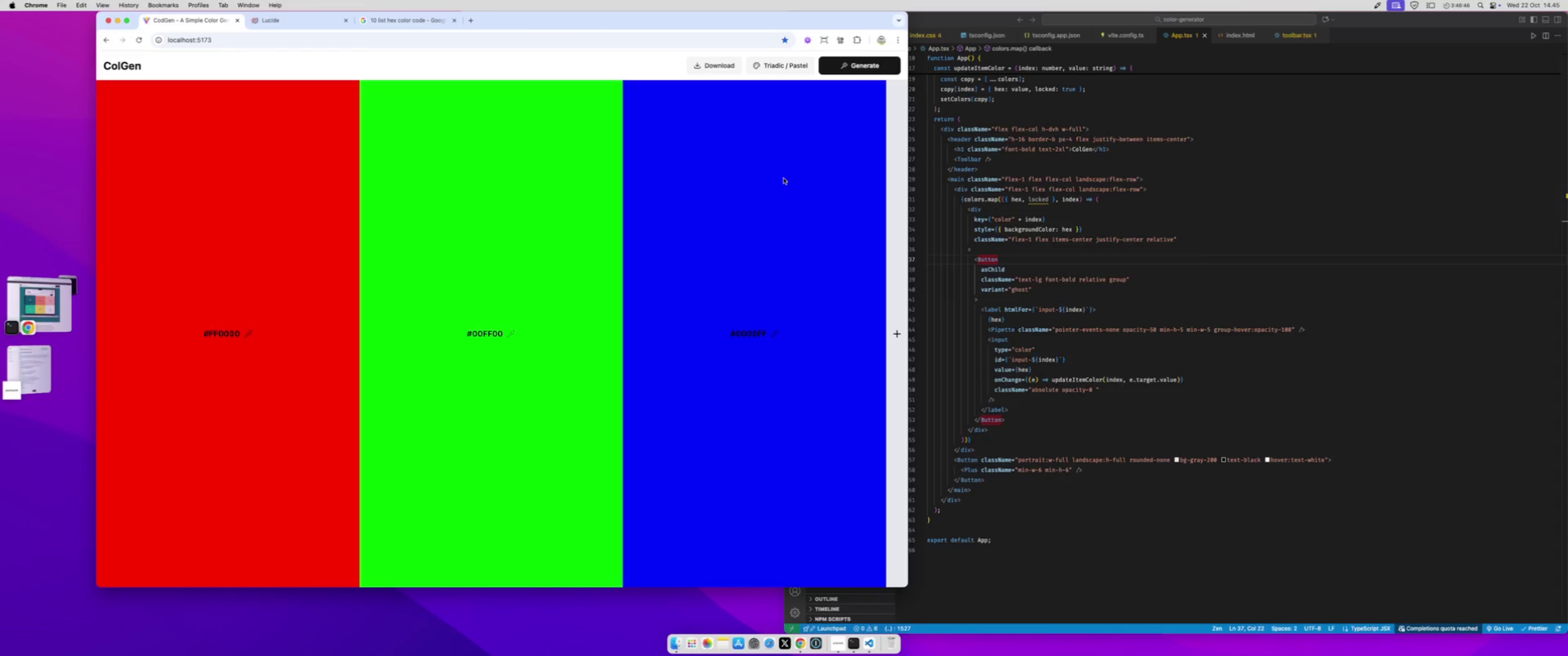 
left_click([482, 335])
 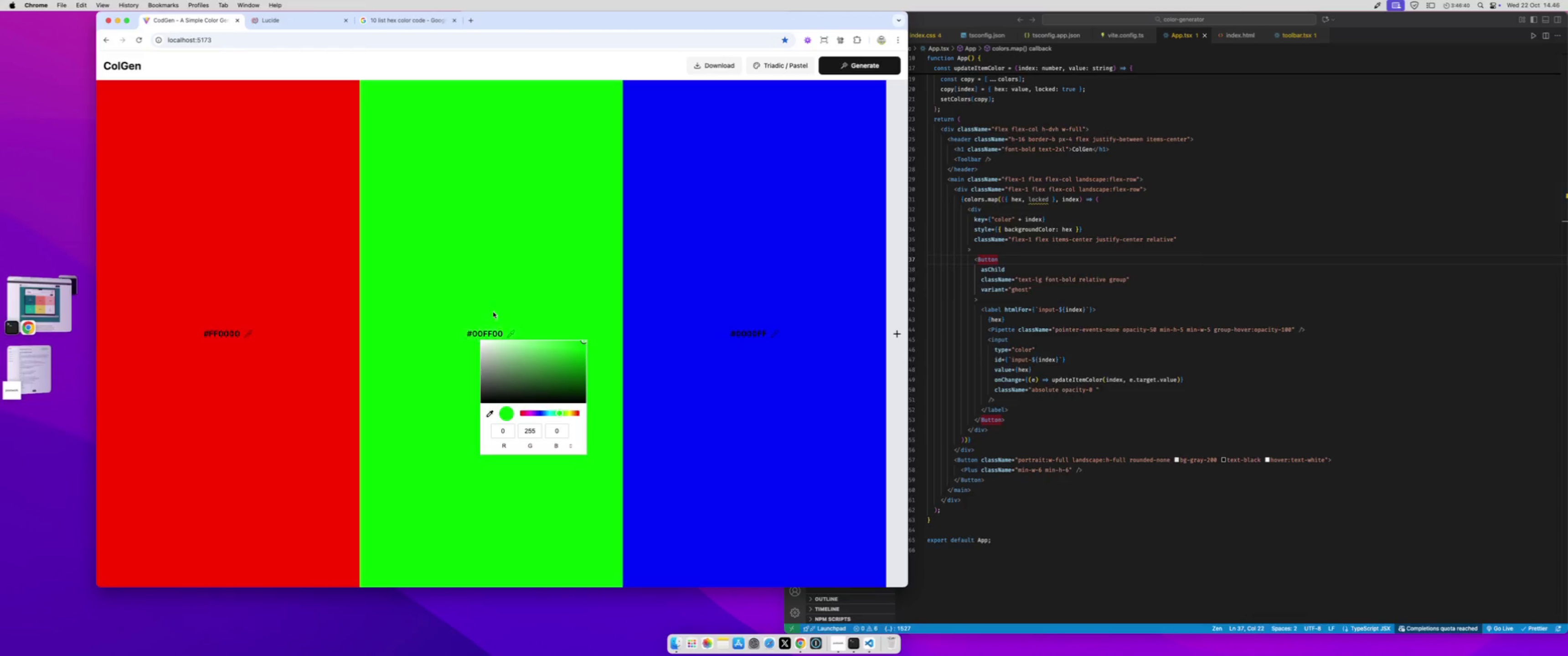 
left_click([493, 312])
 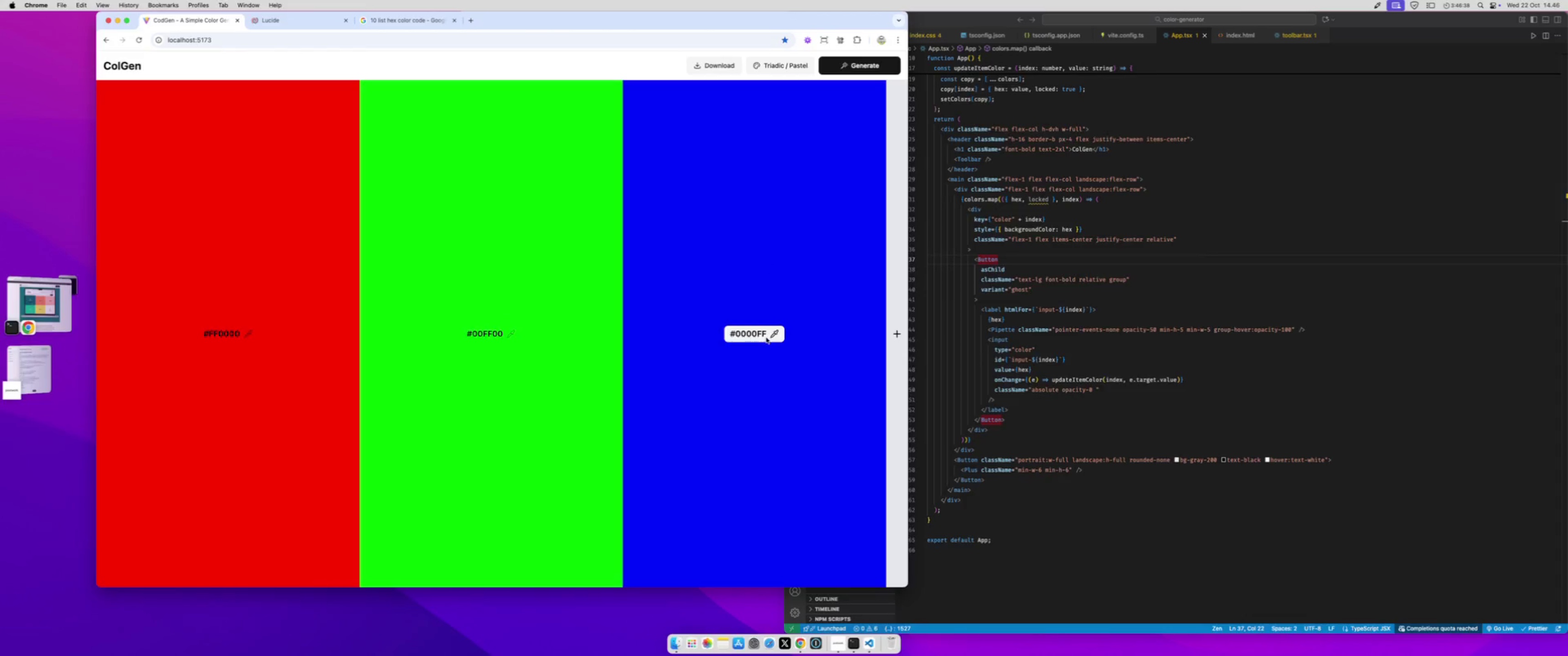 
left_click([766, 338])
 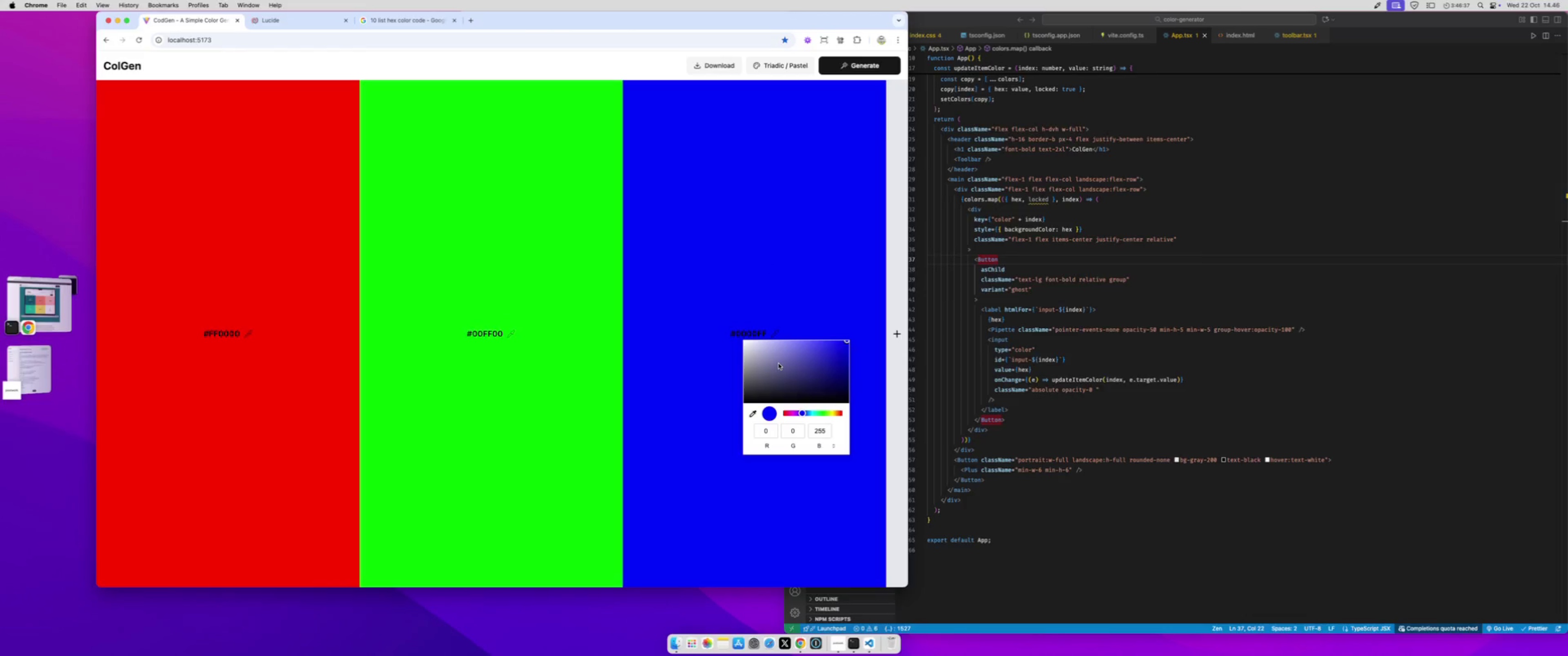 
left_click([779, 364])
 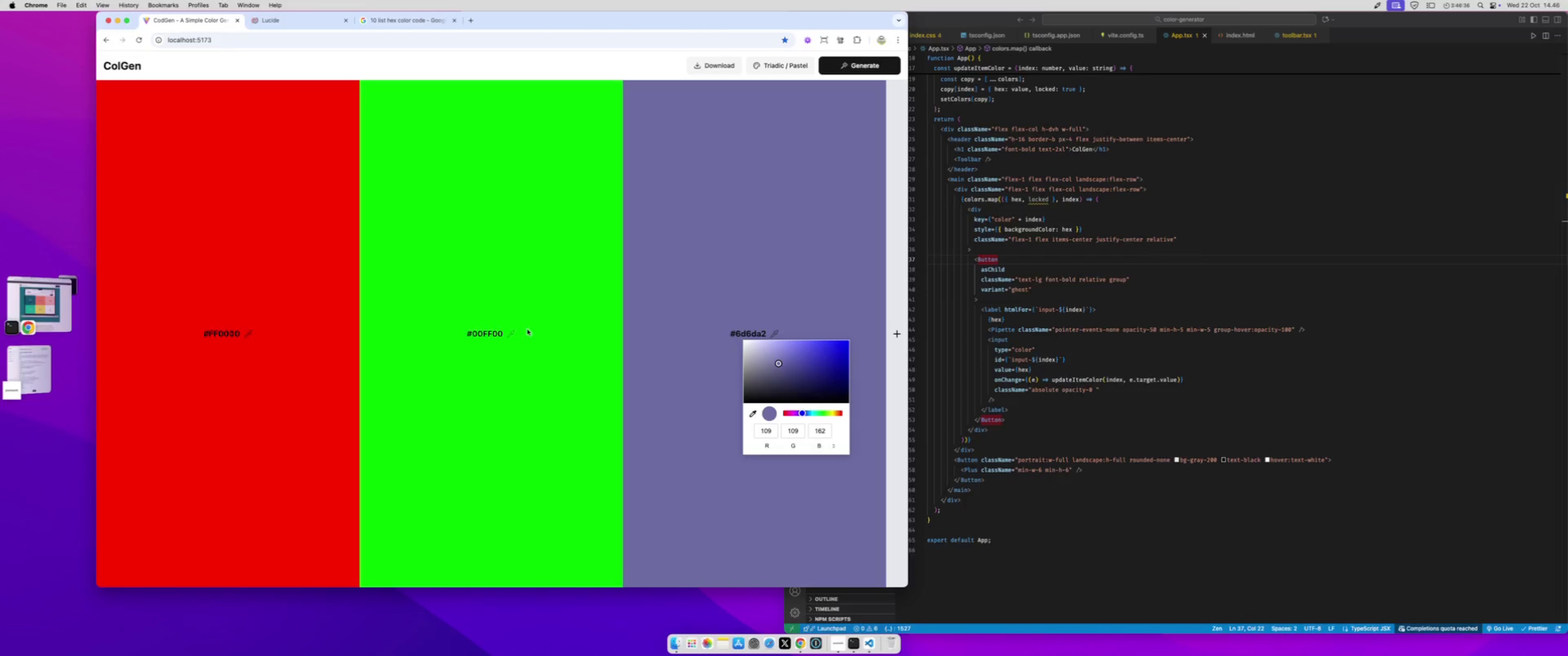 
left_click([527, 329])
 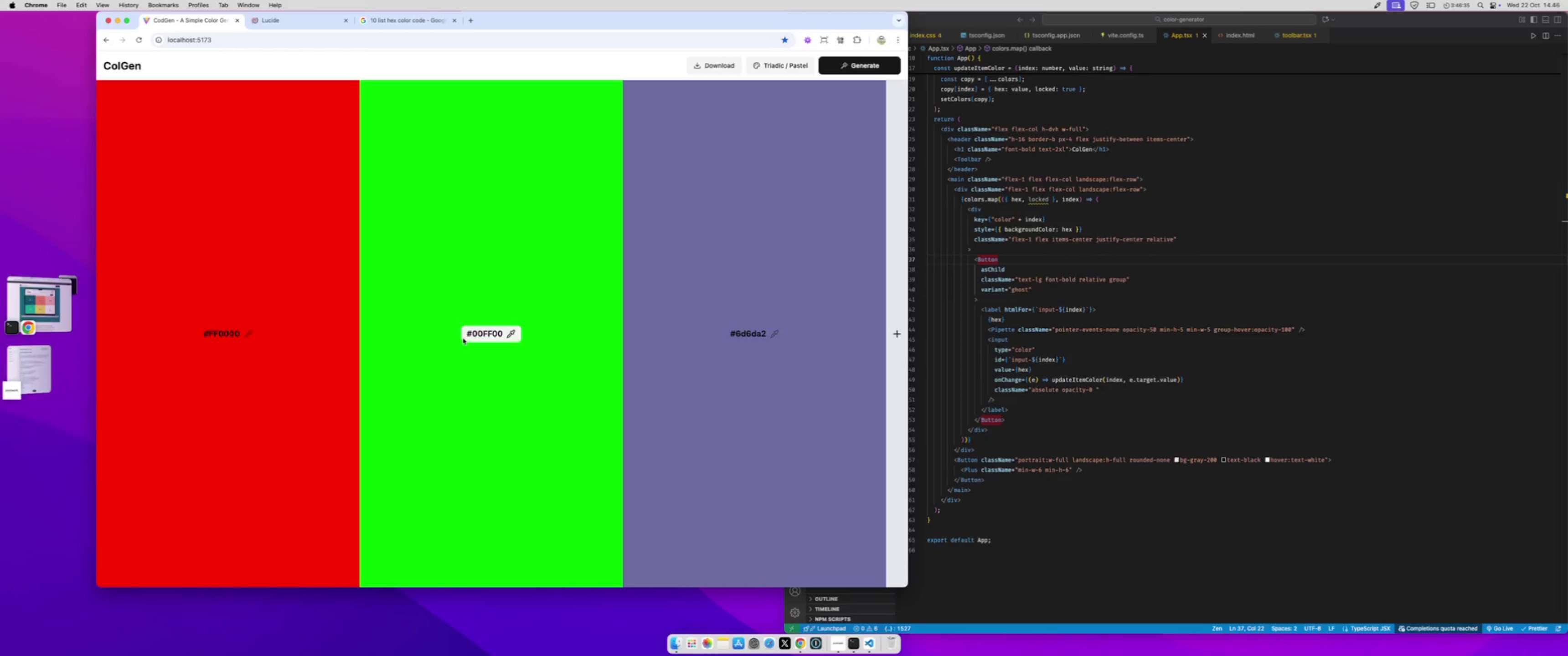 
left_click([463, 338])
 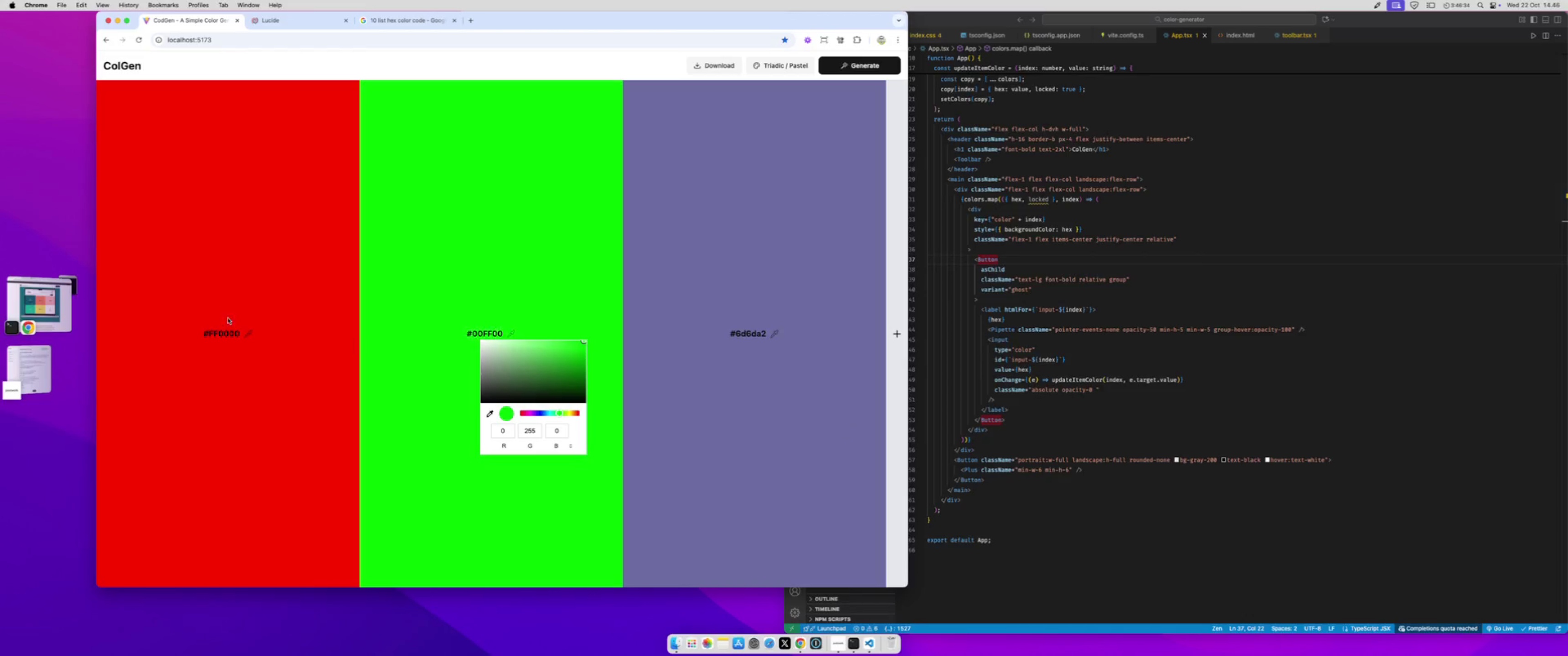 
left_click([227, 318])
 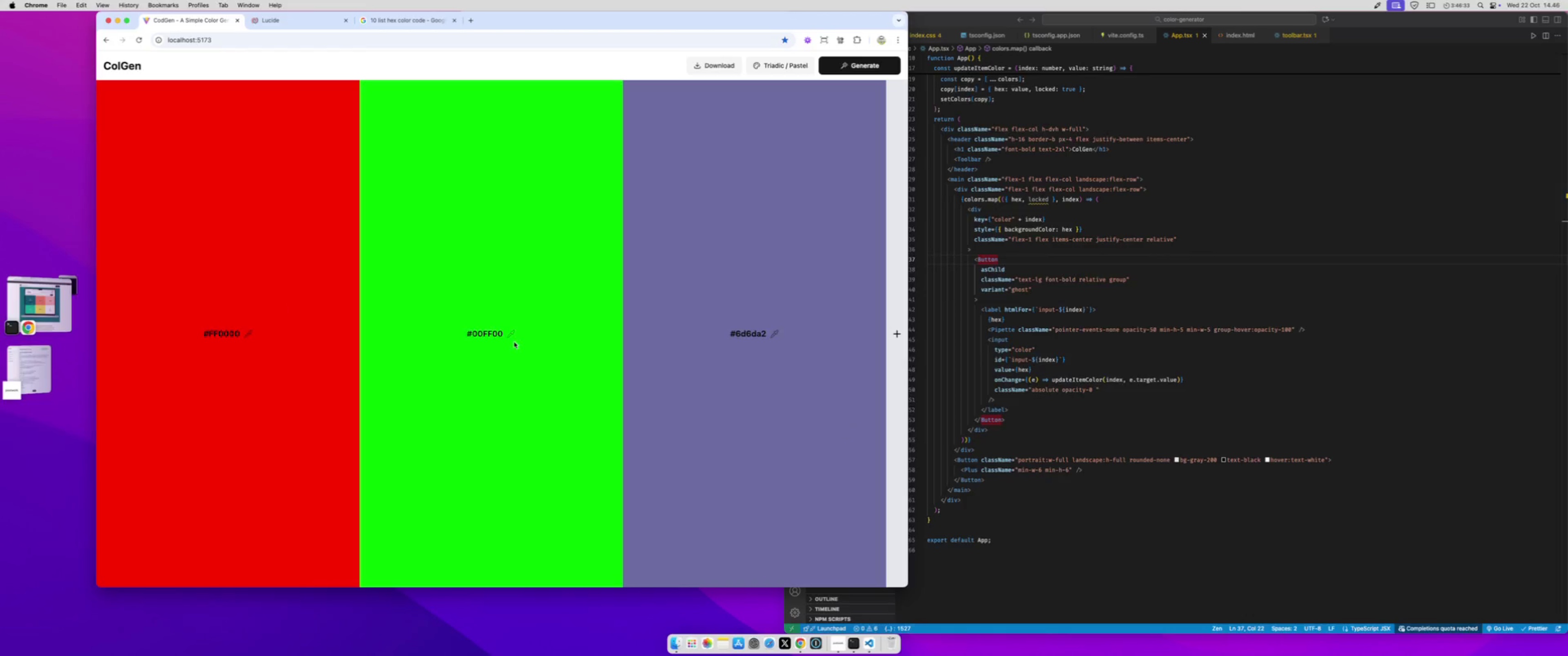 
double_click([488, 323])
 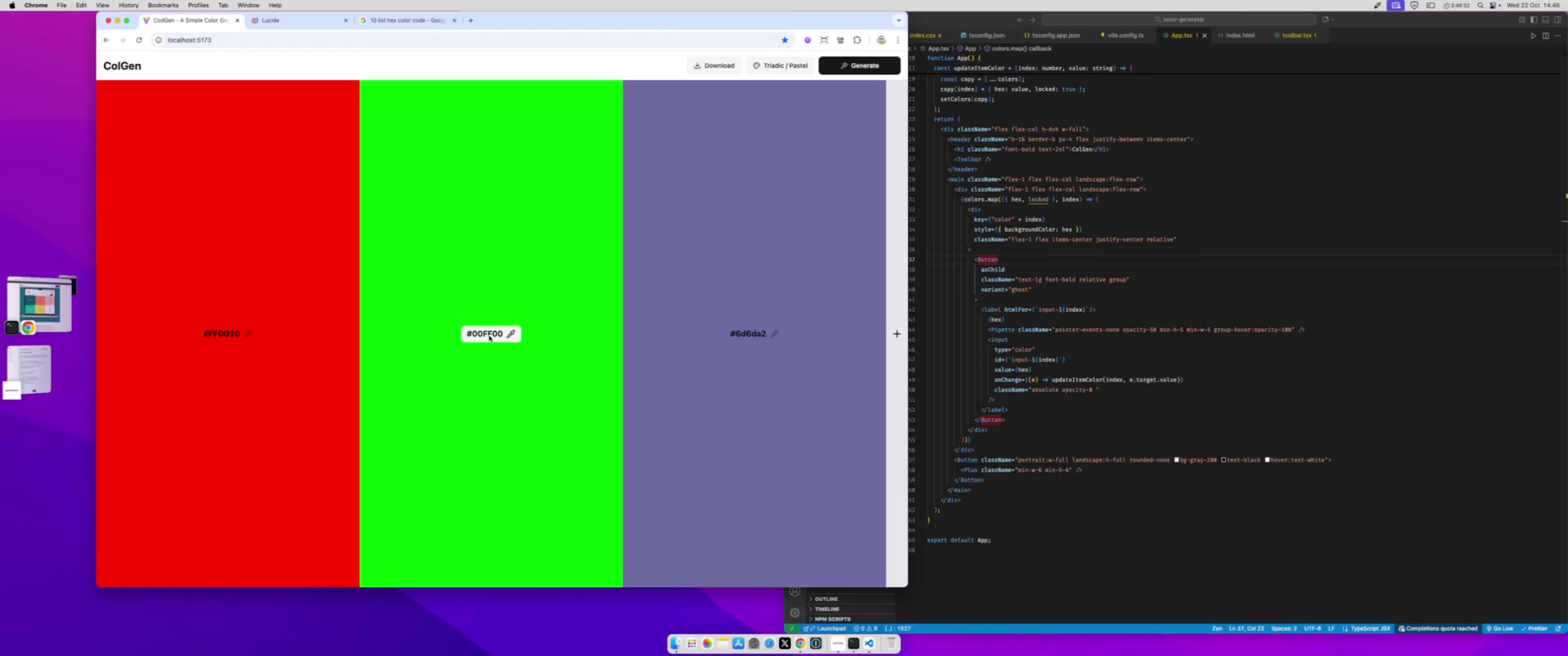 
triple_click([489, 336])
 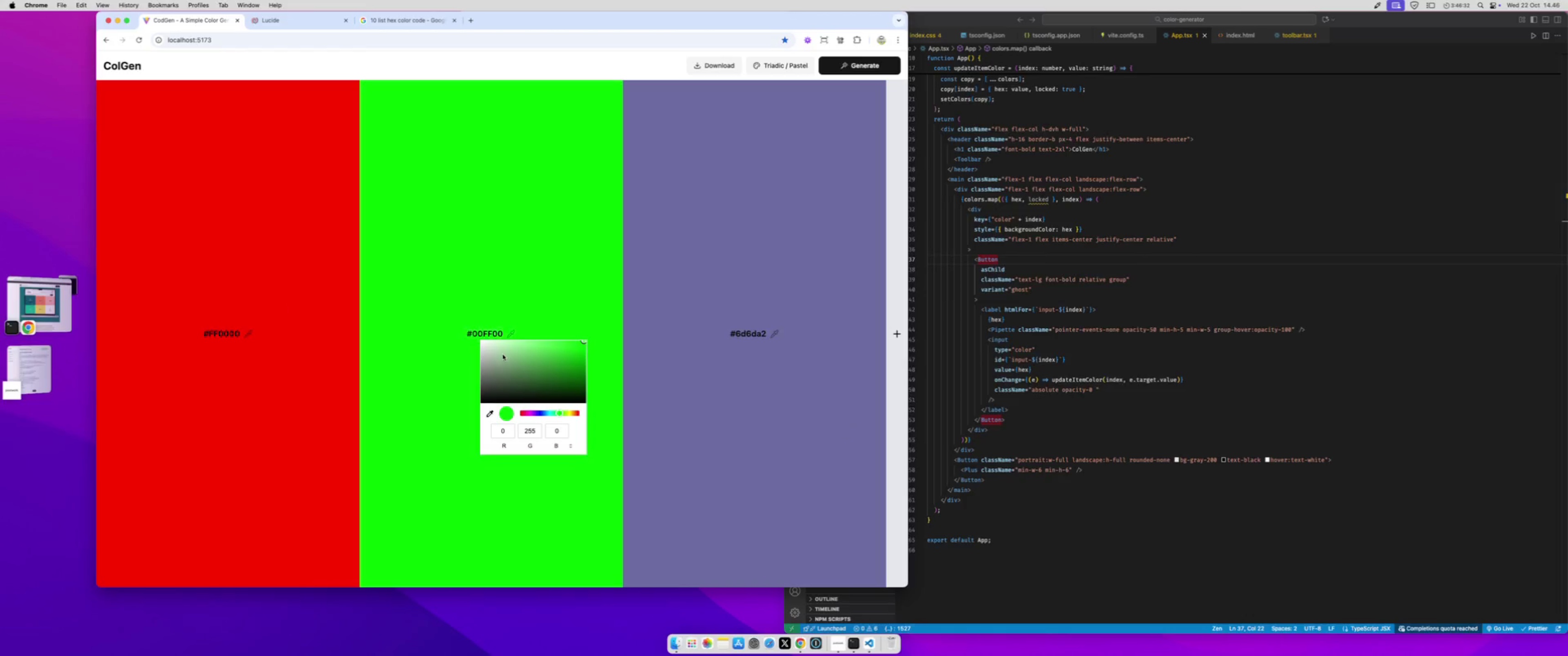 
left_click_drag(start_coordinate=[505, 357], to_coordinate=[618, 368])
 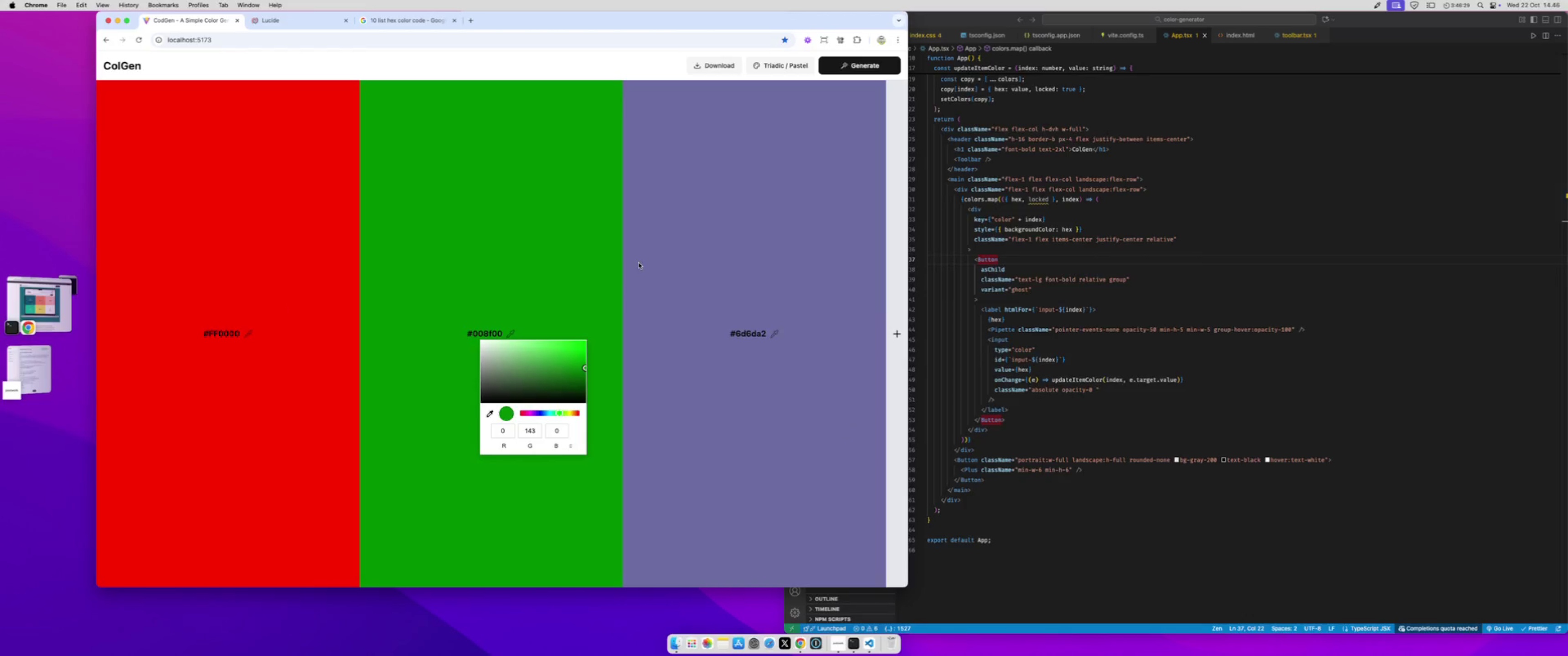 
left_click([639, 263])
 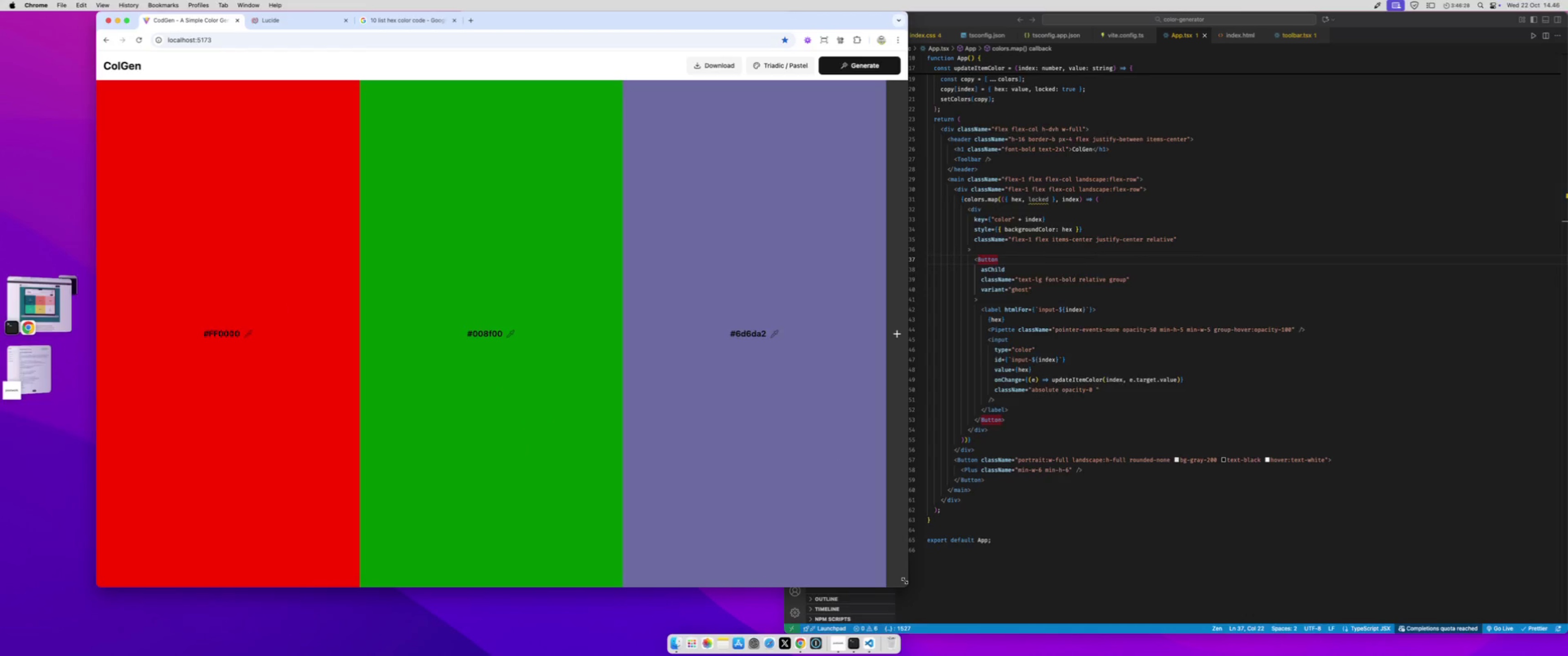 
left_click_drag(start_coordinate=[907, 585], to_coordinate=[820, 592])
 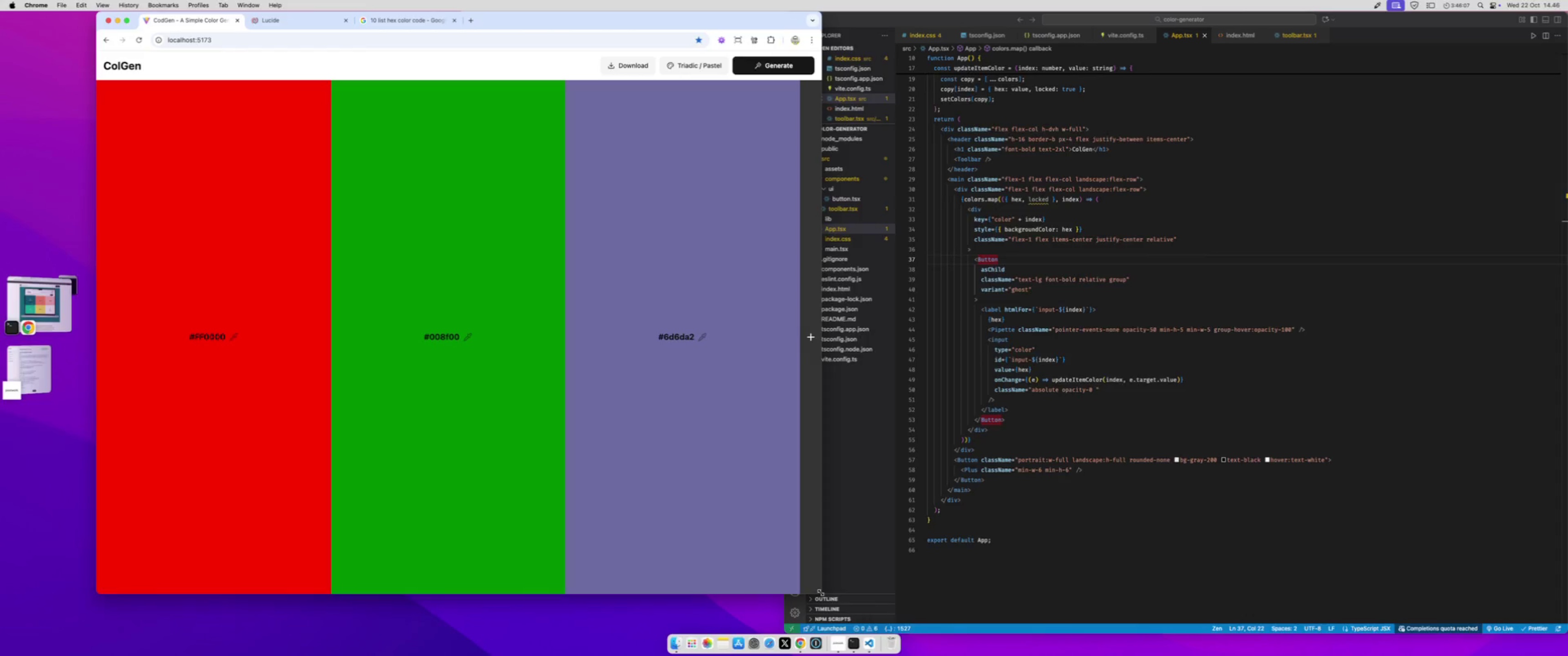 
wait(20.82)
 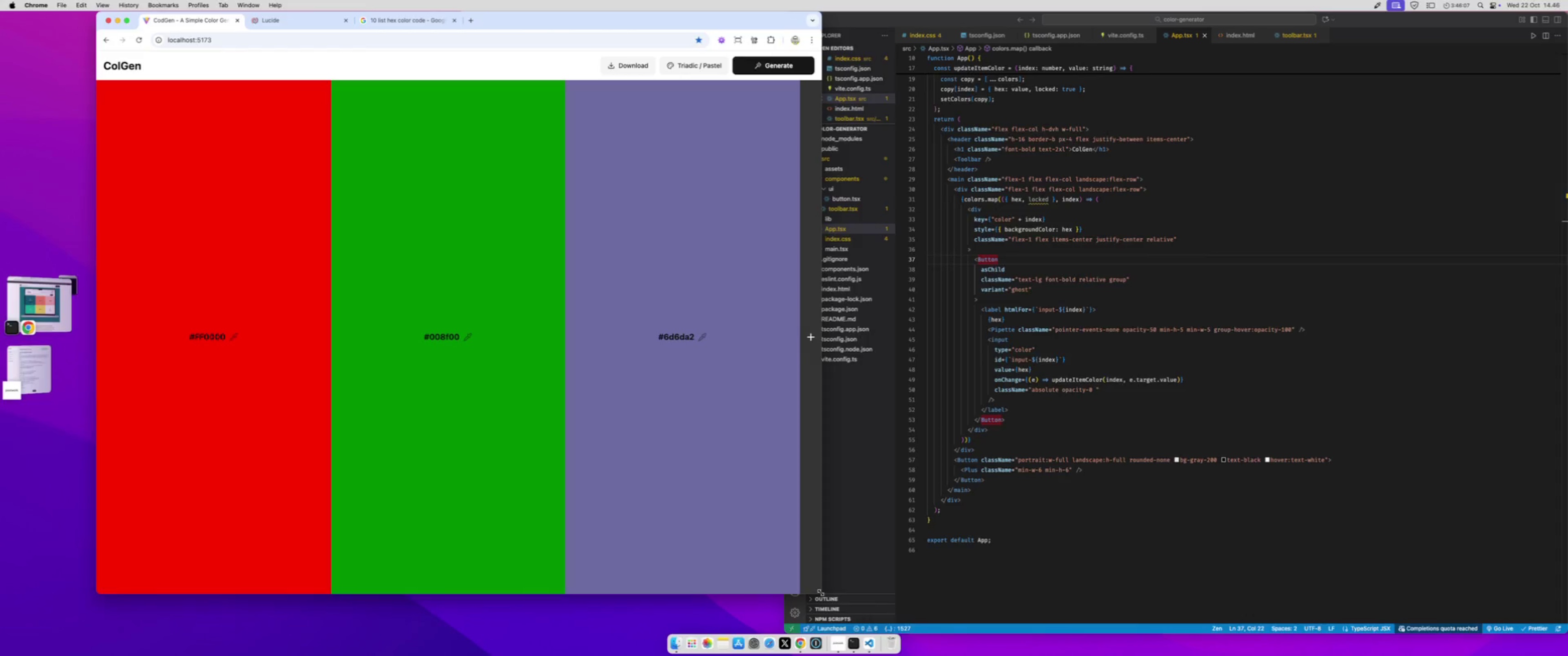 
left_click([1021, 300])
 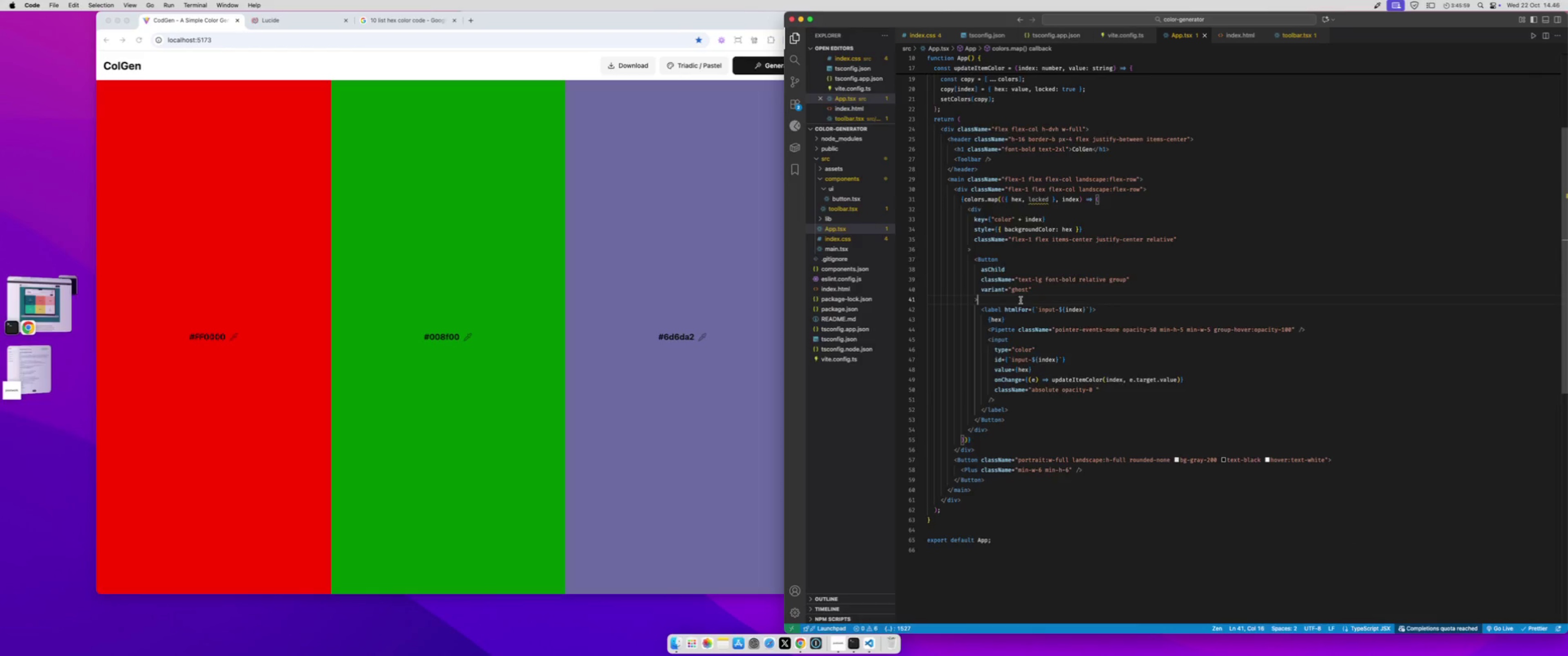 
left_click_drag(start_coordinate=[1017, 321], to_coordinate=[953, 316])
 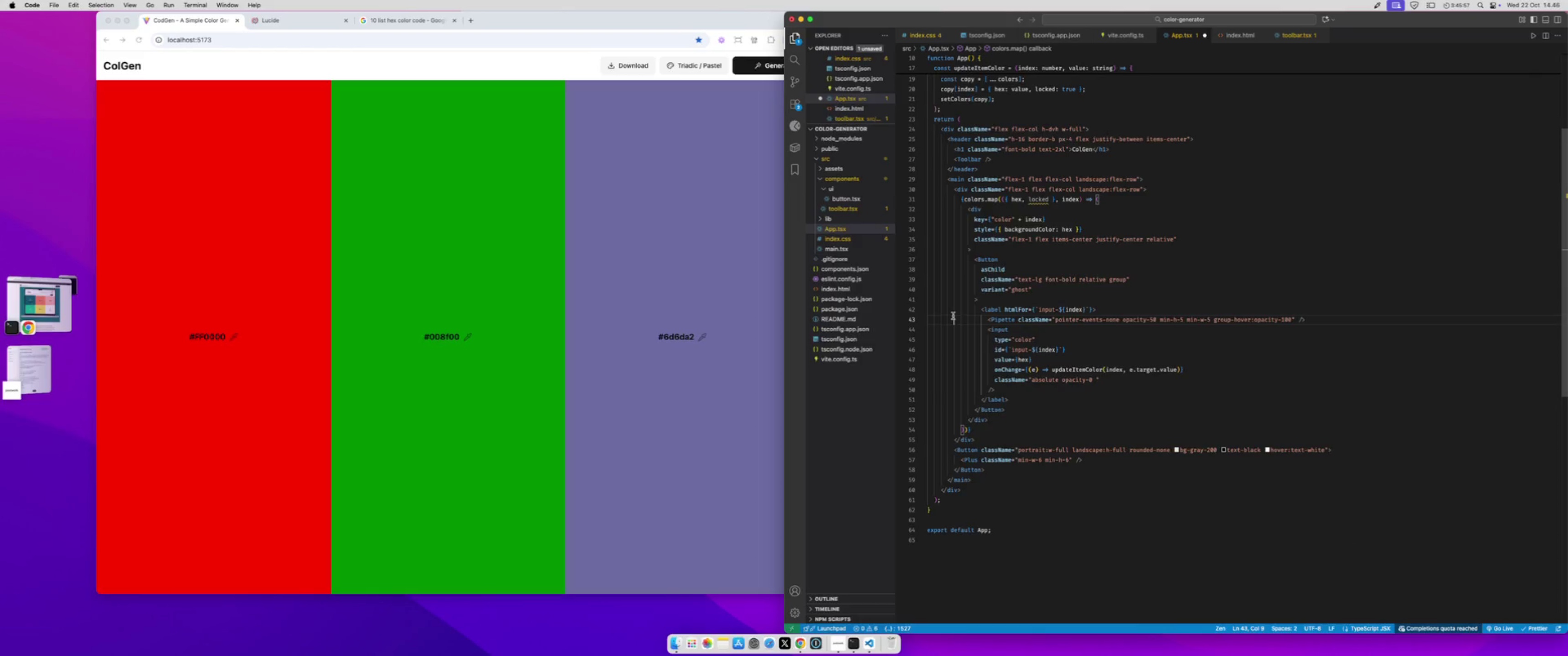 
key(Meta+X)
 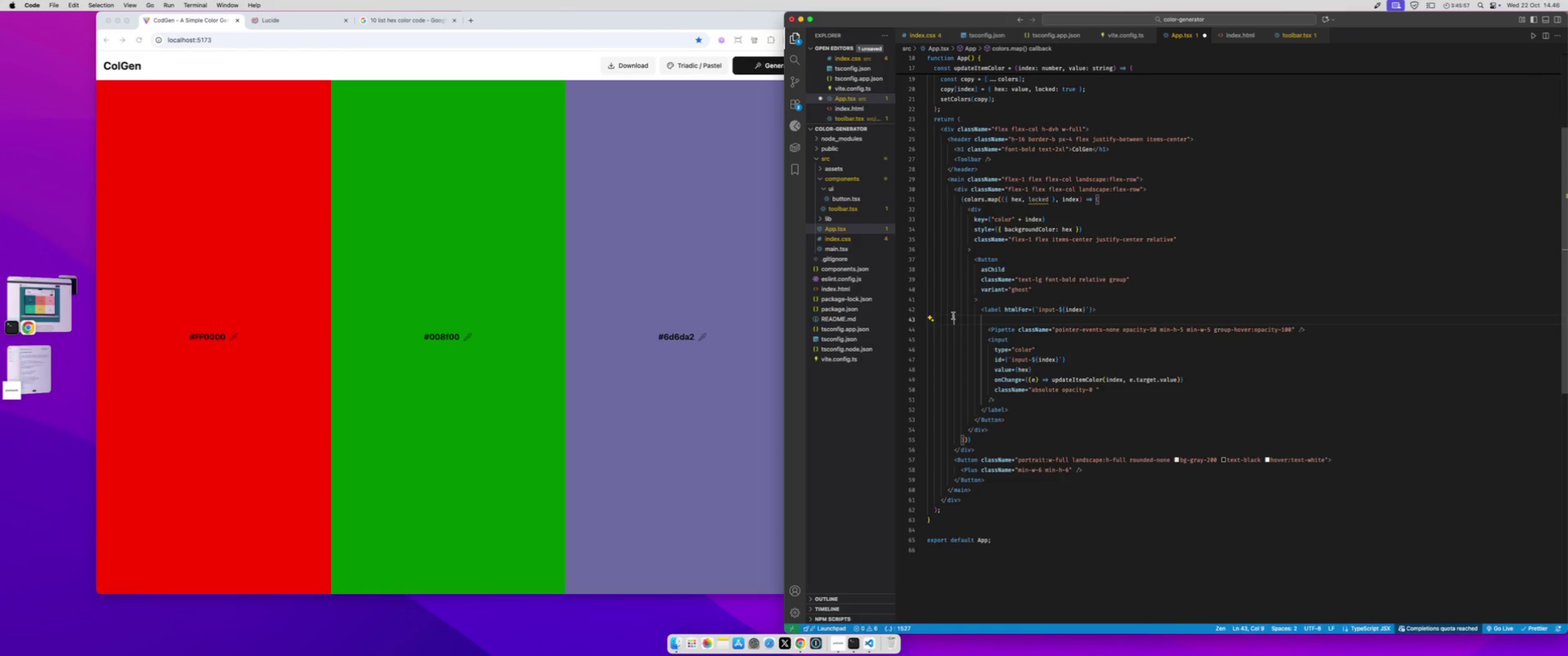 
key(Meta+S)
 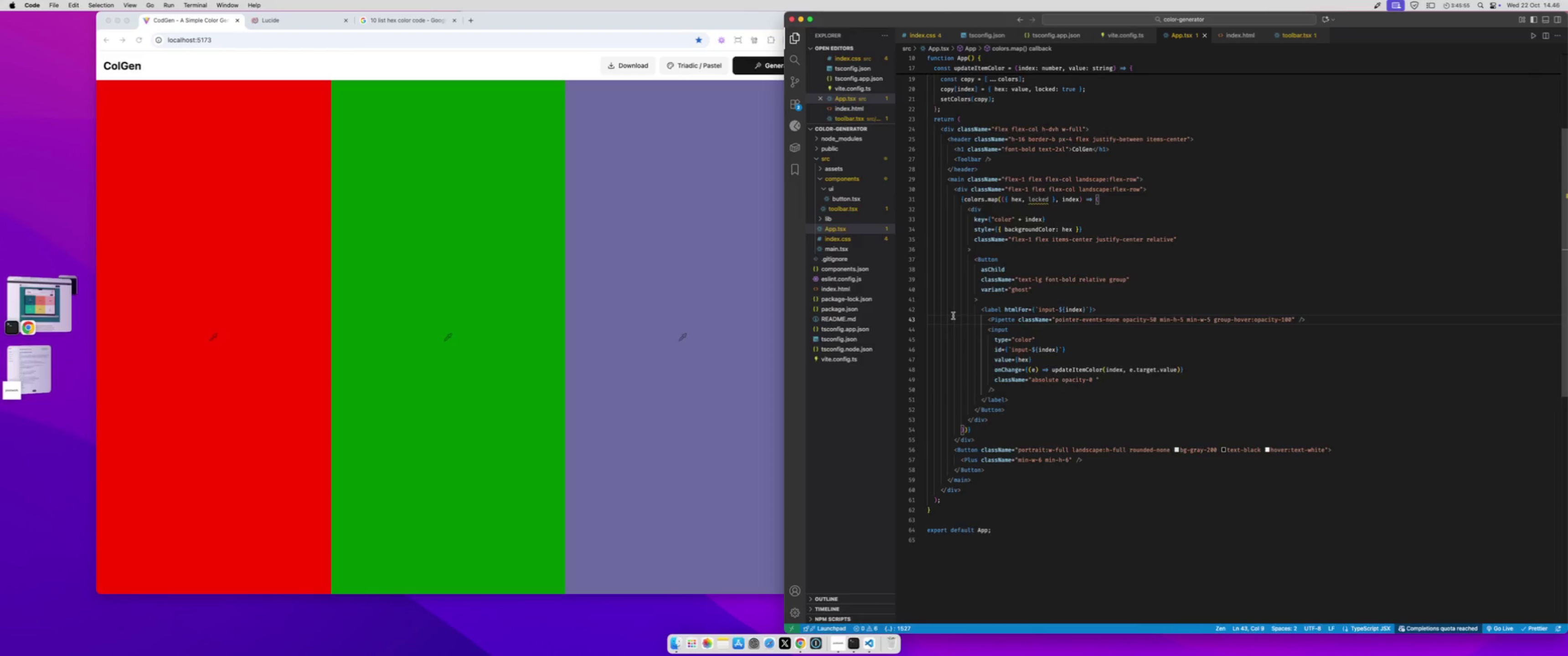 
key(Meta+S)
 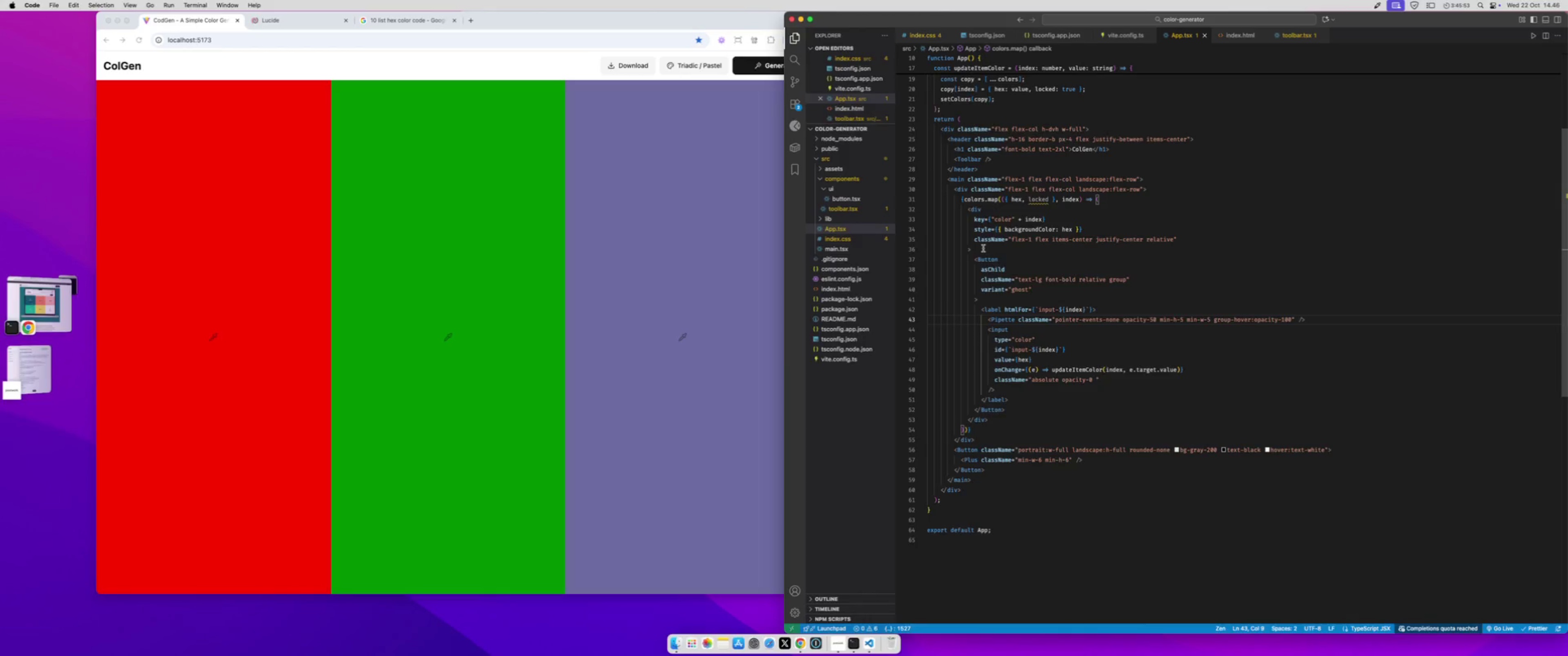 
left_click([984, 248])
 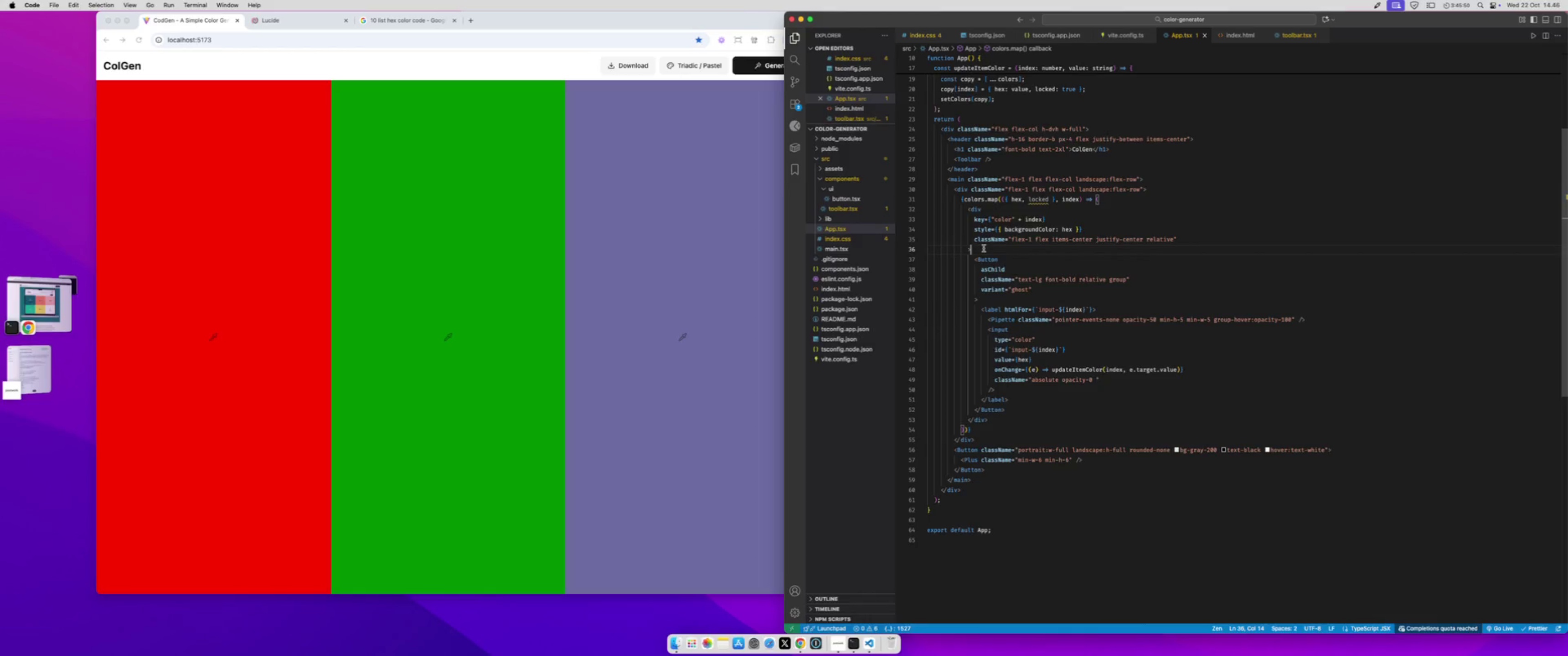 
left_click_drag(start_coordinate=[973, 260], to_coordinate=[1032, 402])
 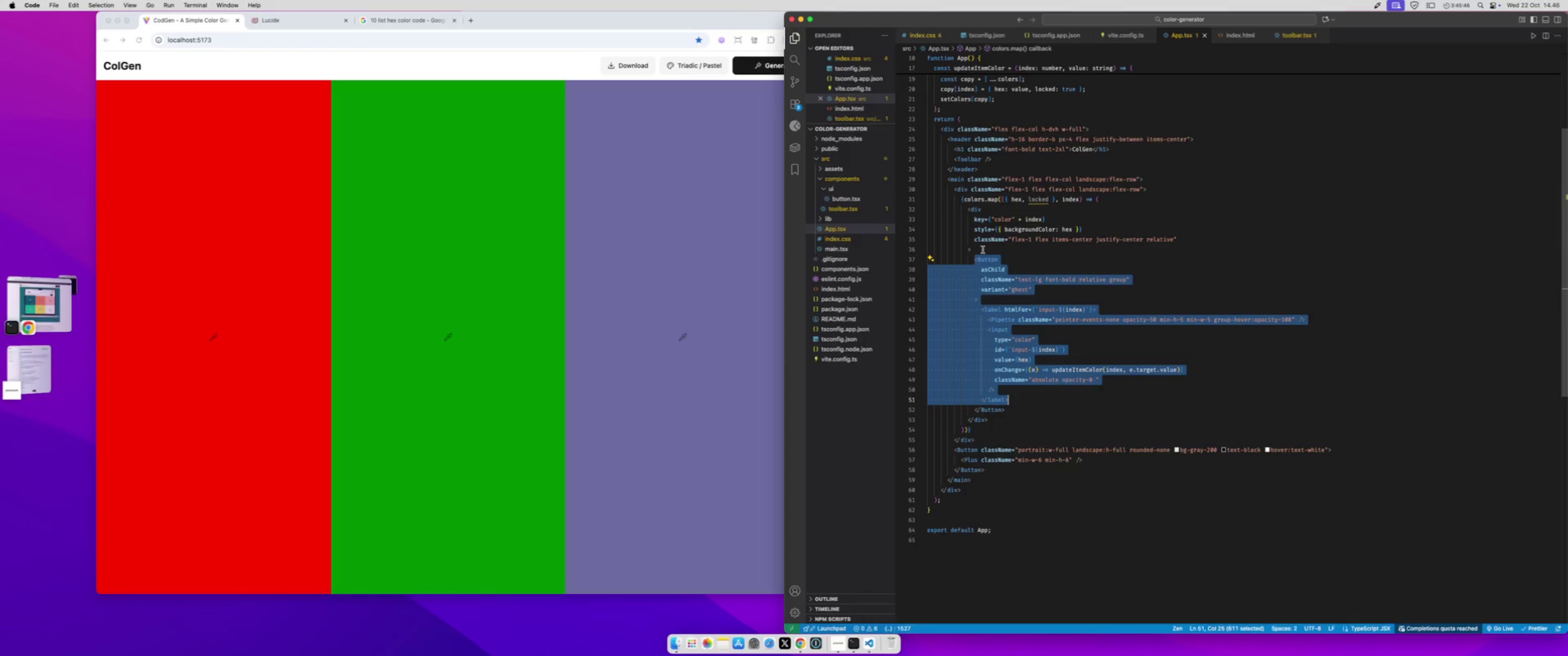 
left_click([984, 252])
 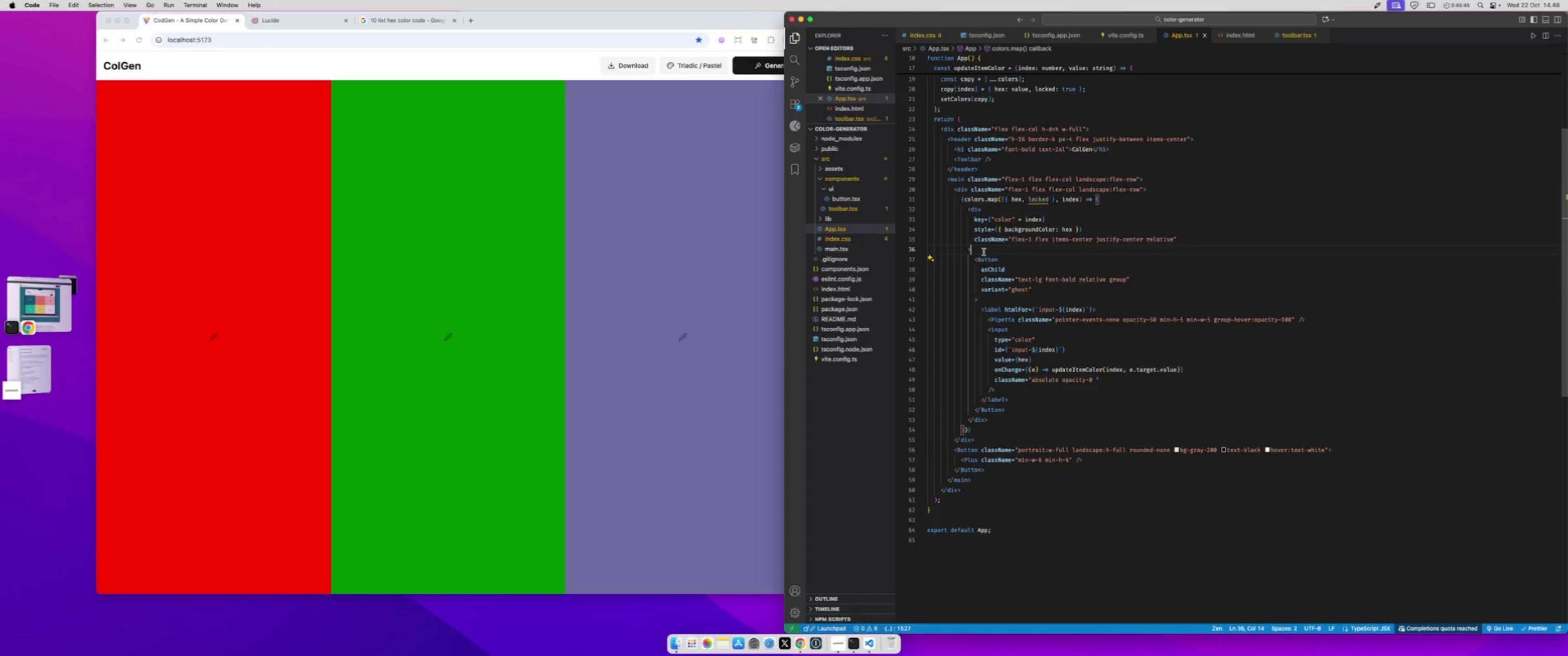 
key(Meta+CommandLeft)
 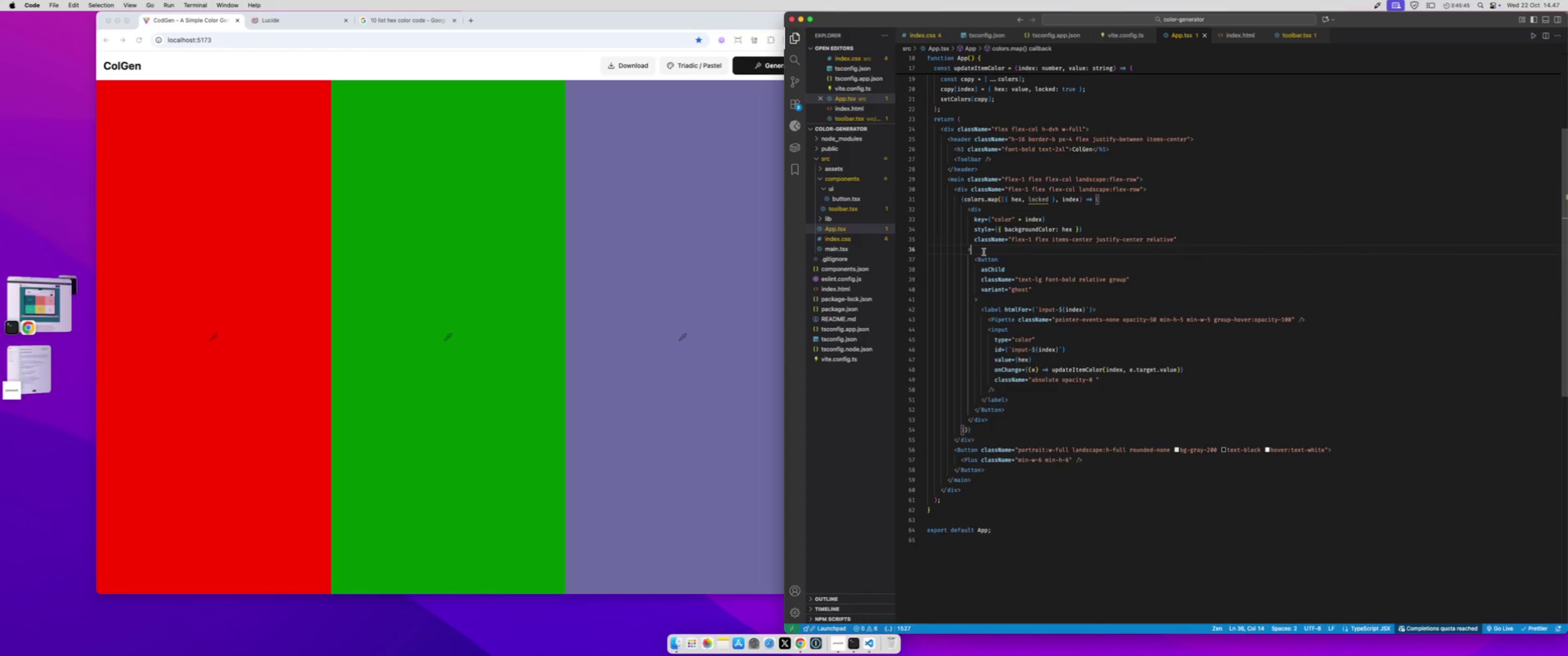 
key(Enter)
 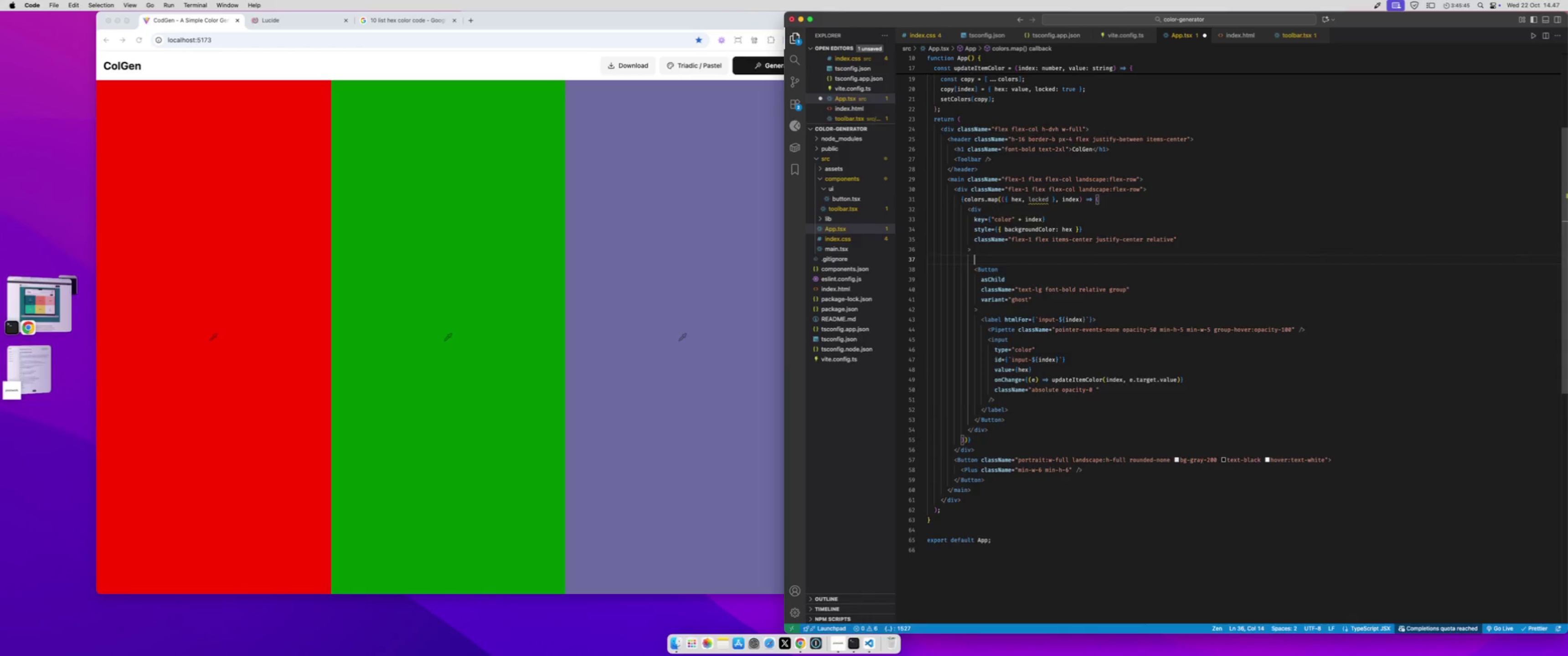 
key(Meta+V)
 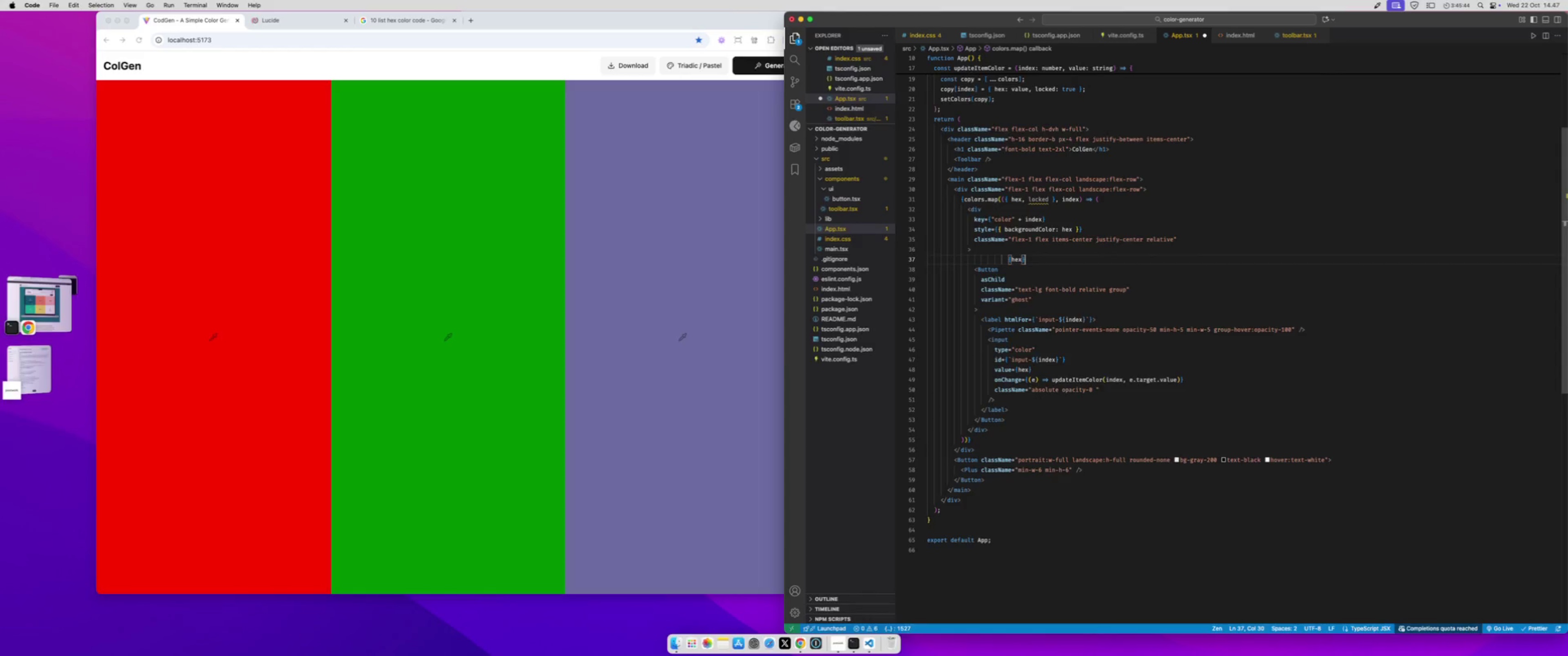 
key(Meta+S)
 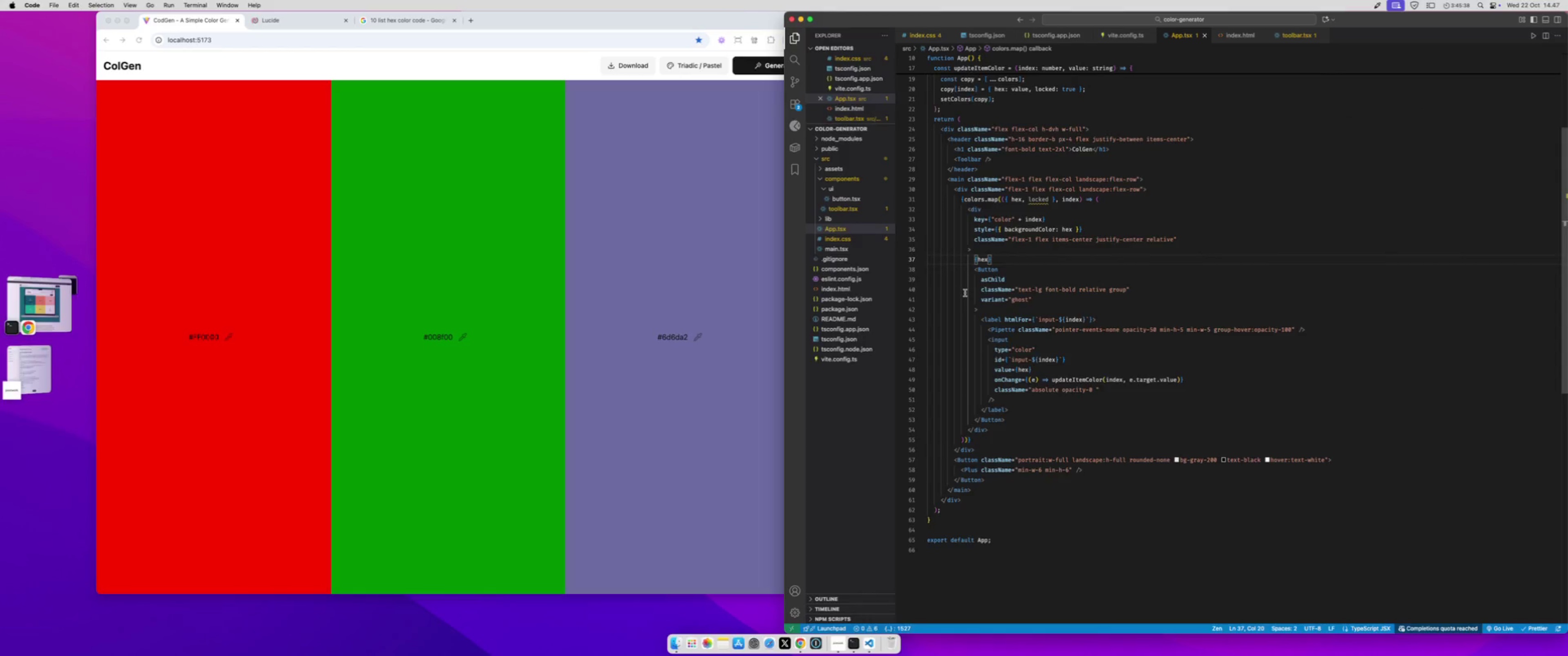 
wait(7.71)
 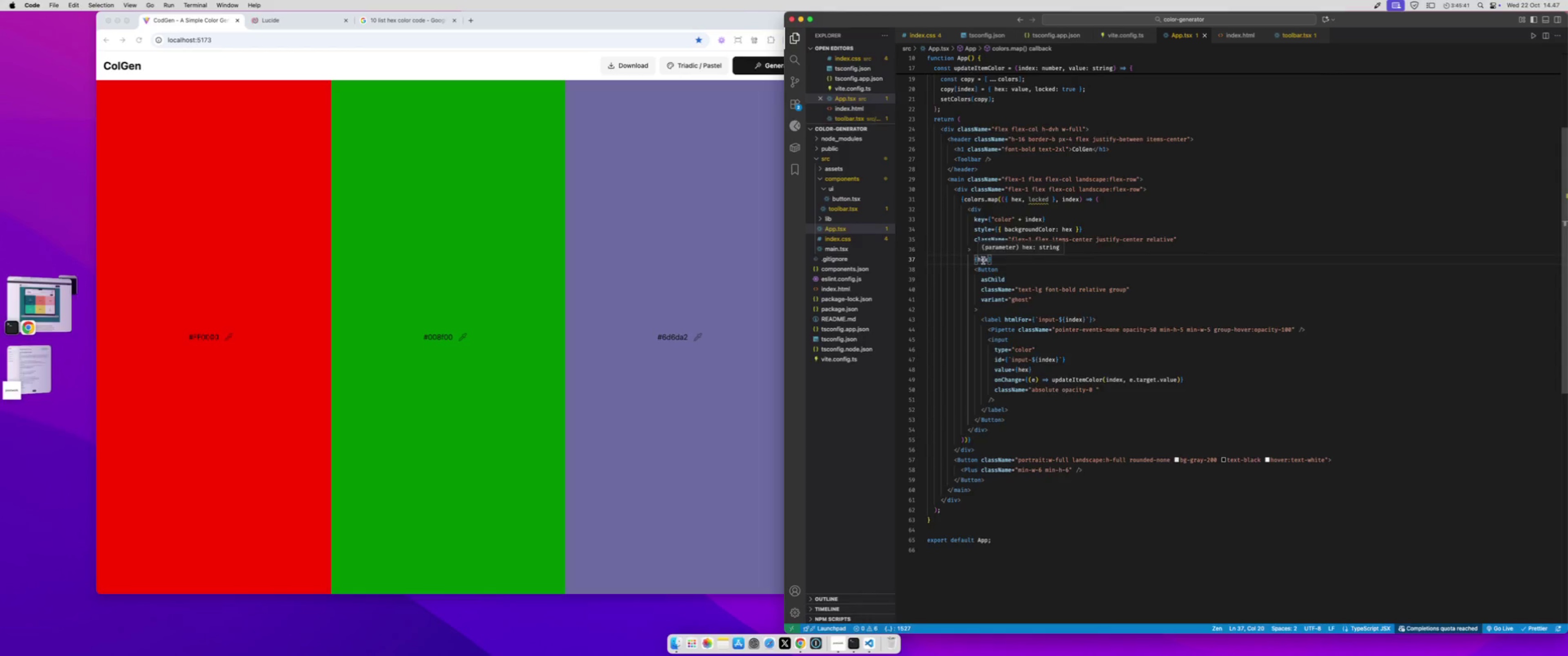 
left_click_drag(start_coordinate=[973, 271], to_coordinate=[1022, 417])
 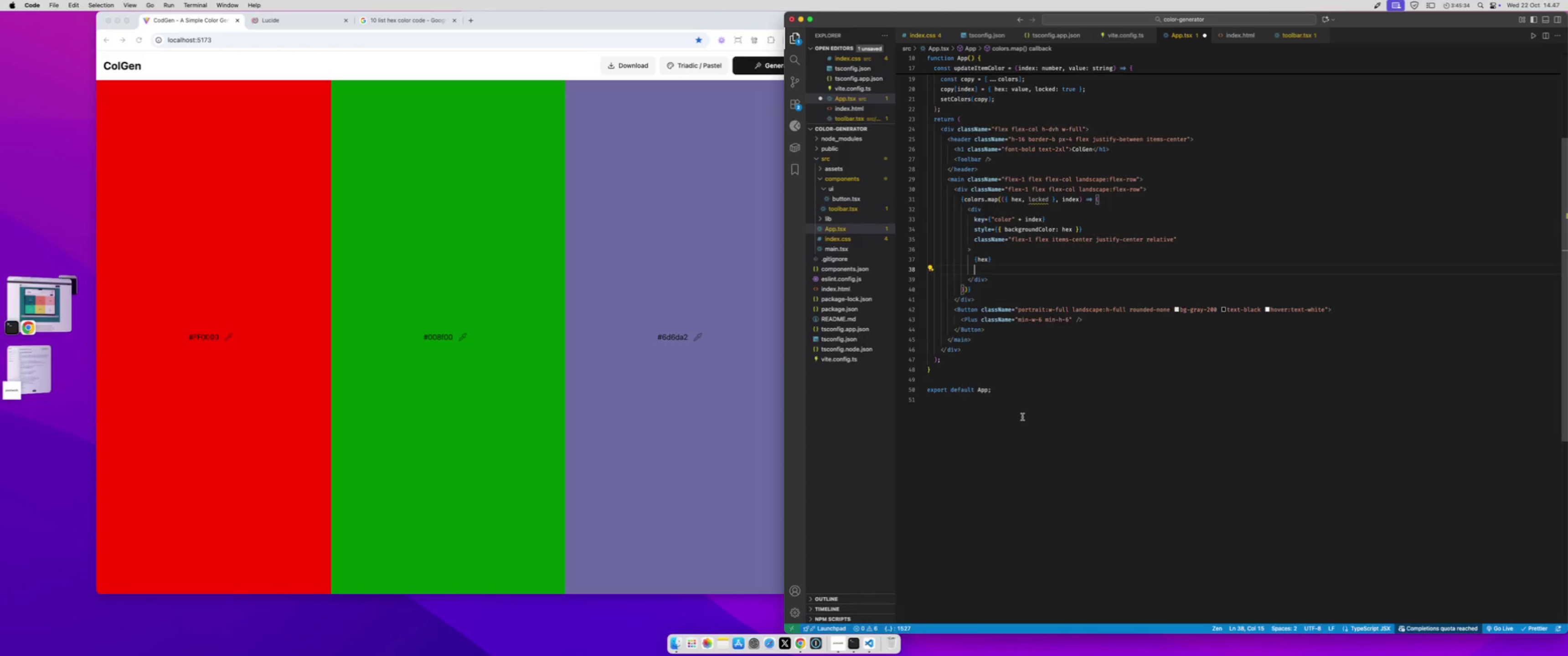 
key(Meta+X)
 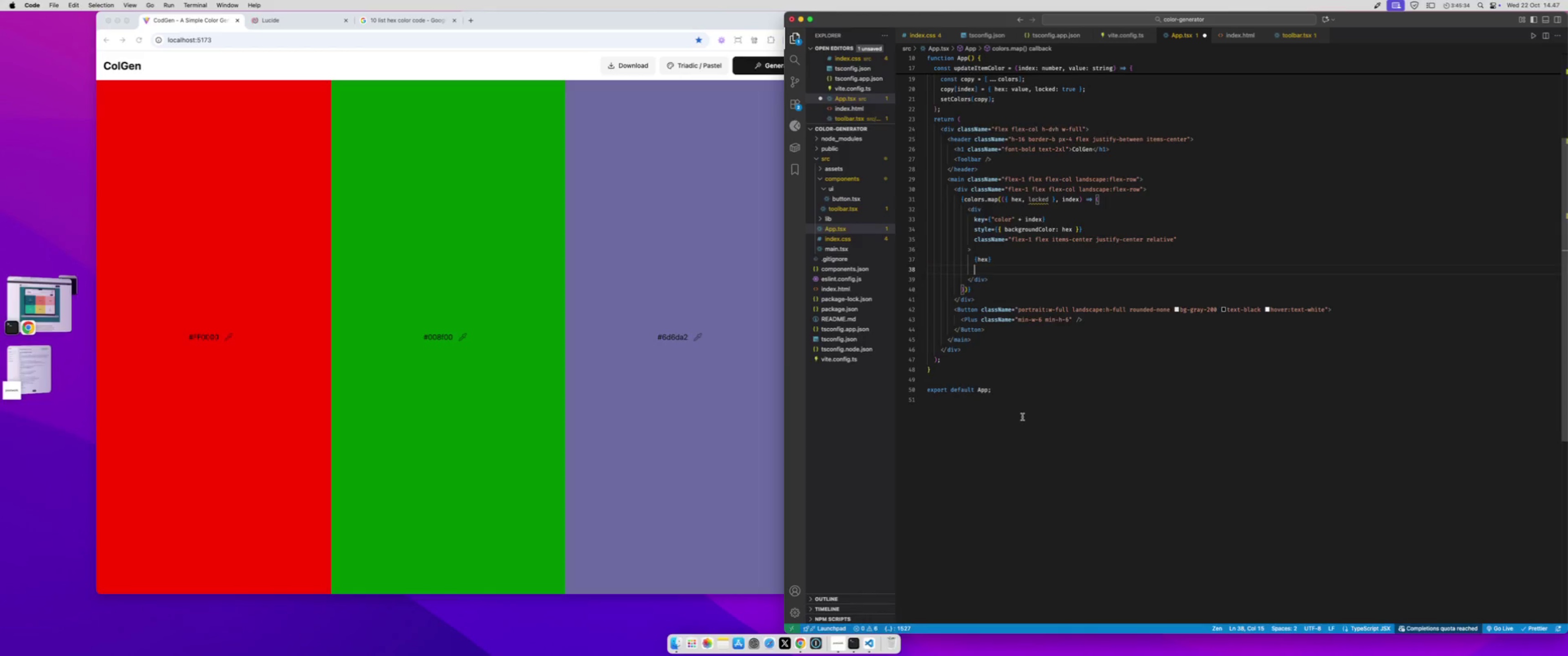 
type(<div>)
 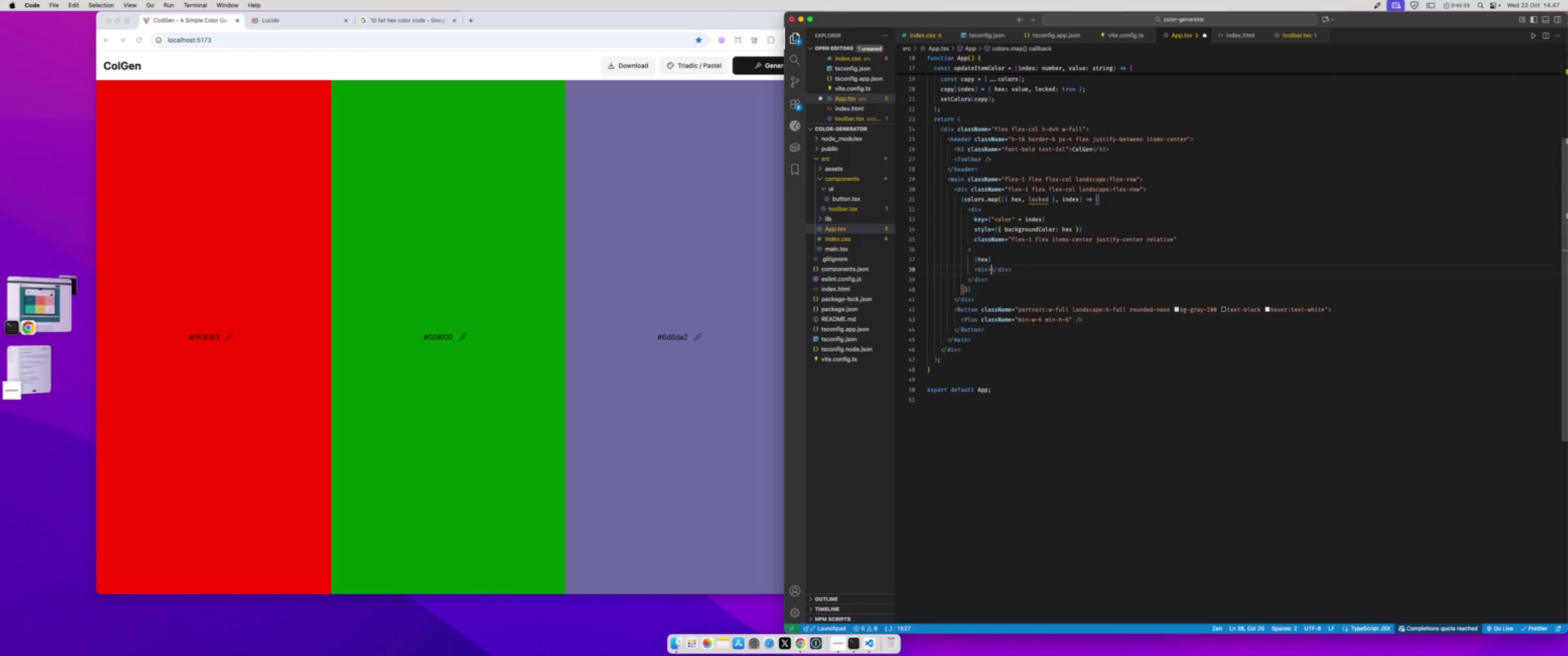 
key(Enter)
 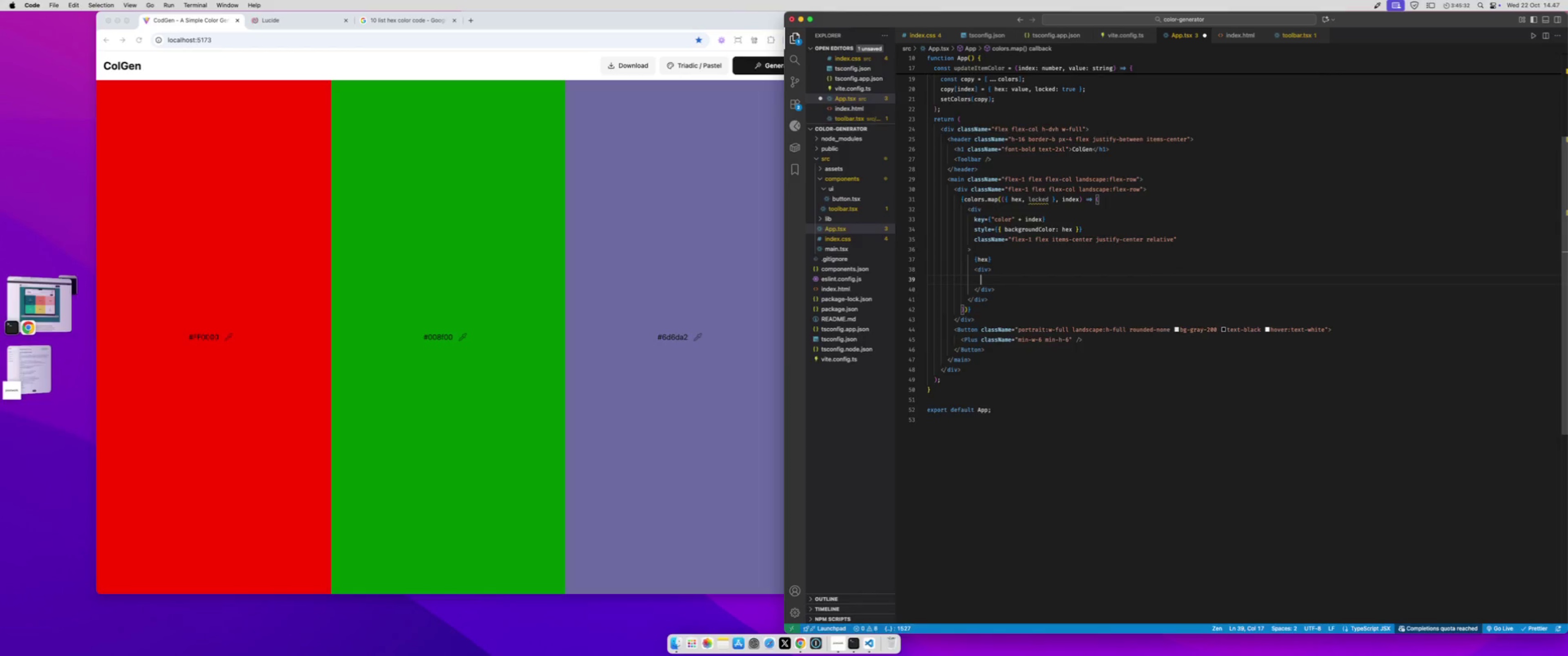 
key(Meta+V)
 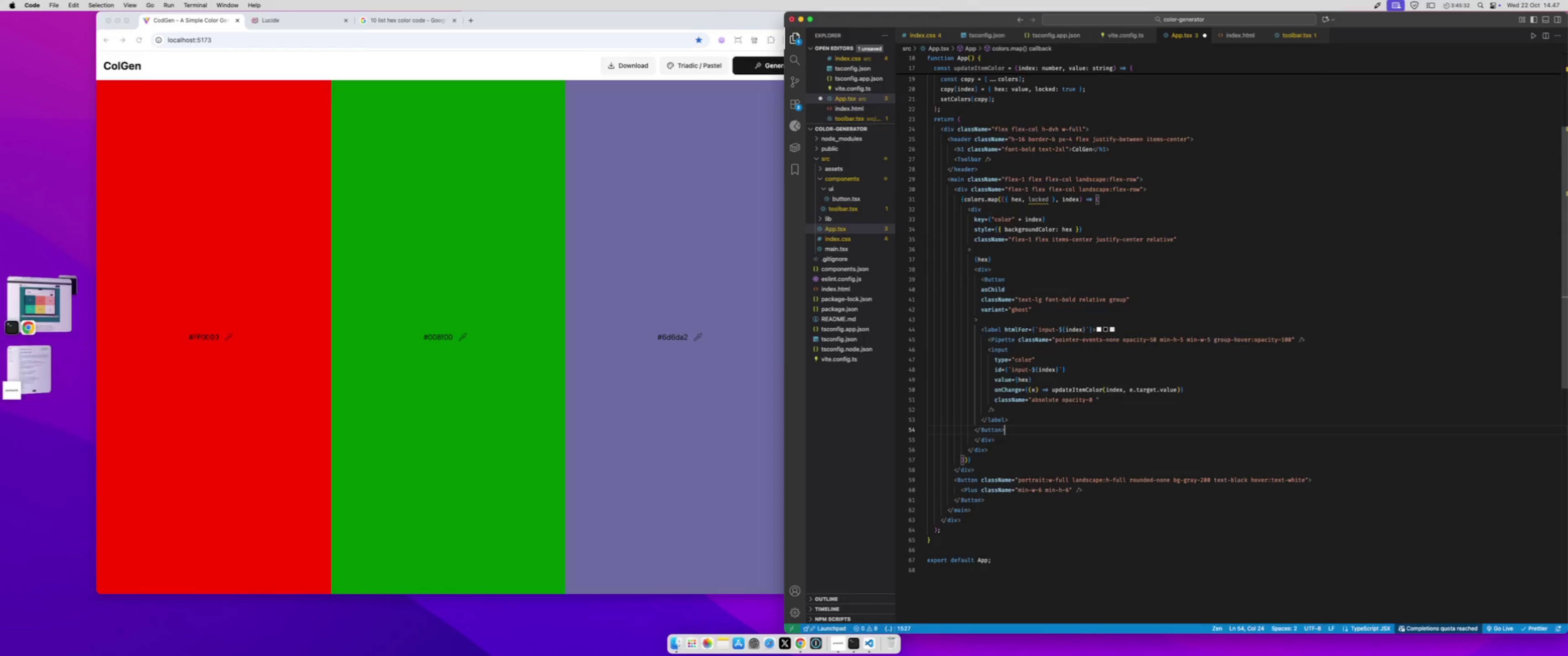 
key(Meta+S)
 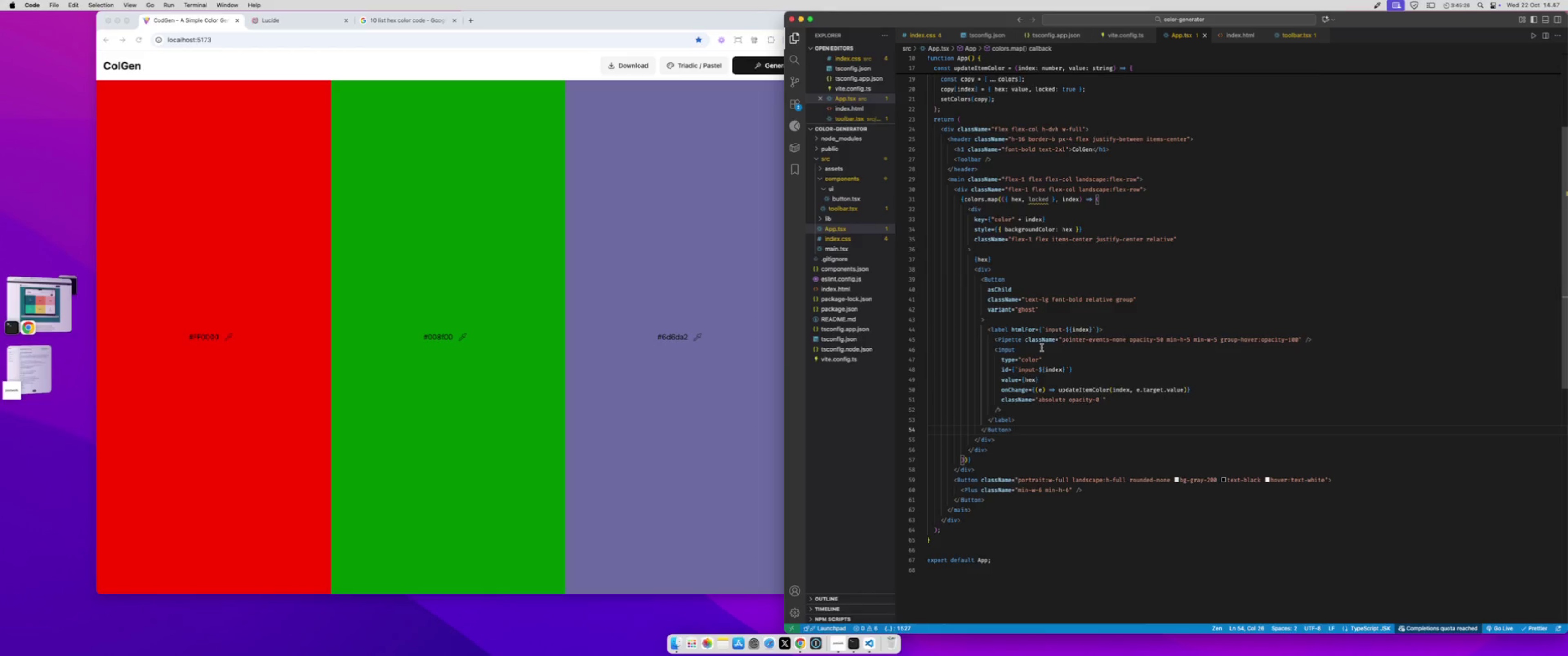 
wait(10.58)
 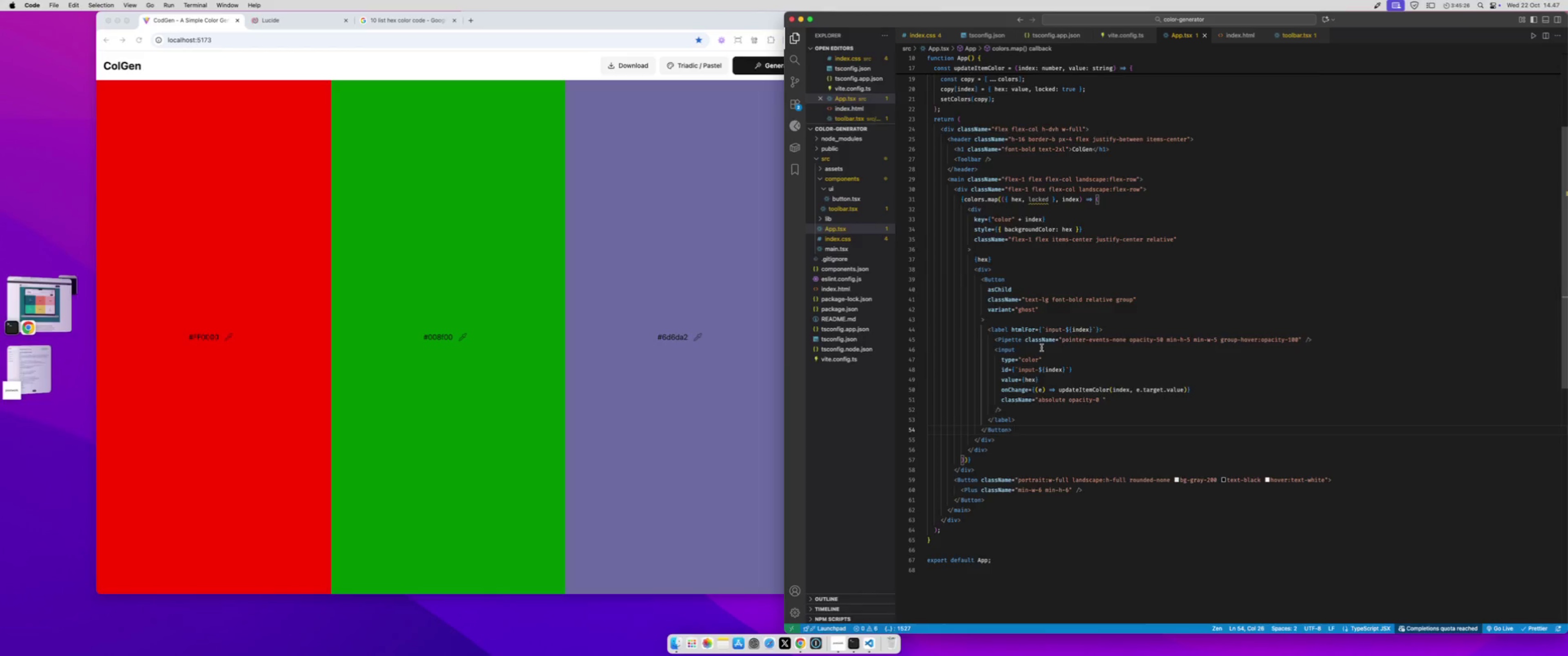 
left_click_drag(start_coordinate=[1084, 300], to_coordinate=[1024, 303])
 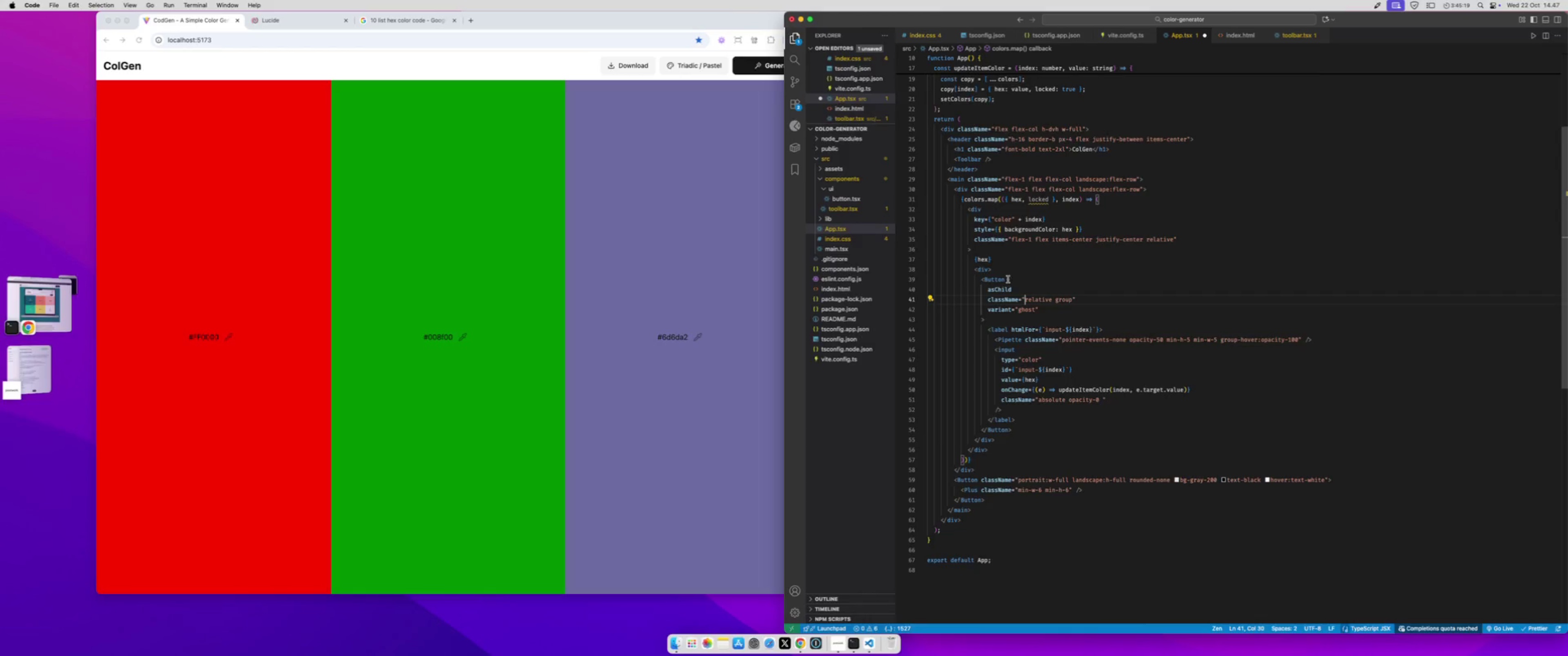 
key(Meta+X)
 